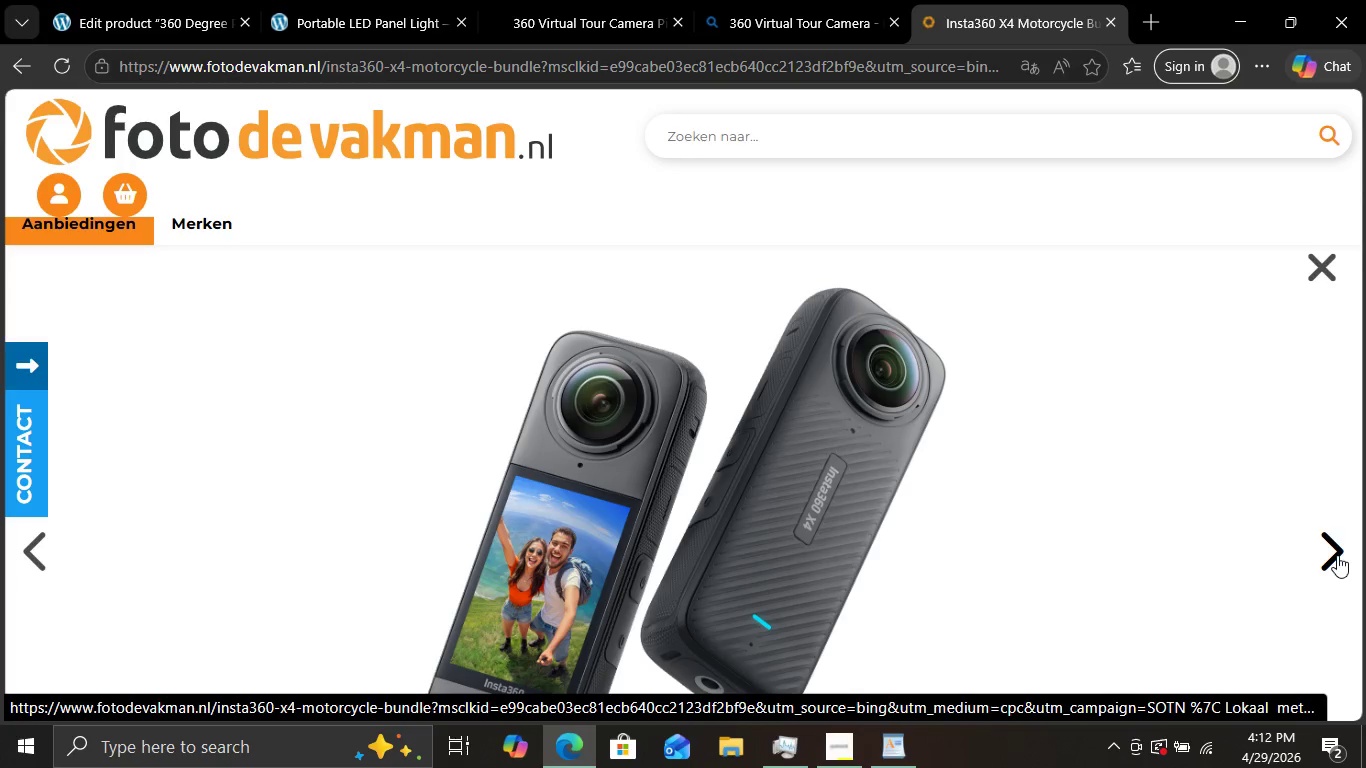 
left_click([1337, 555])
 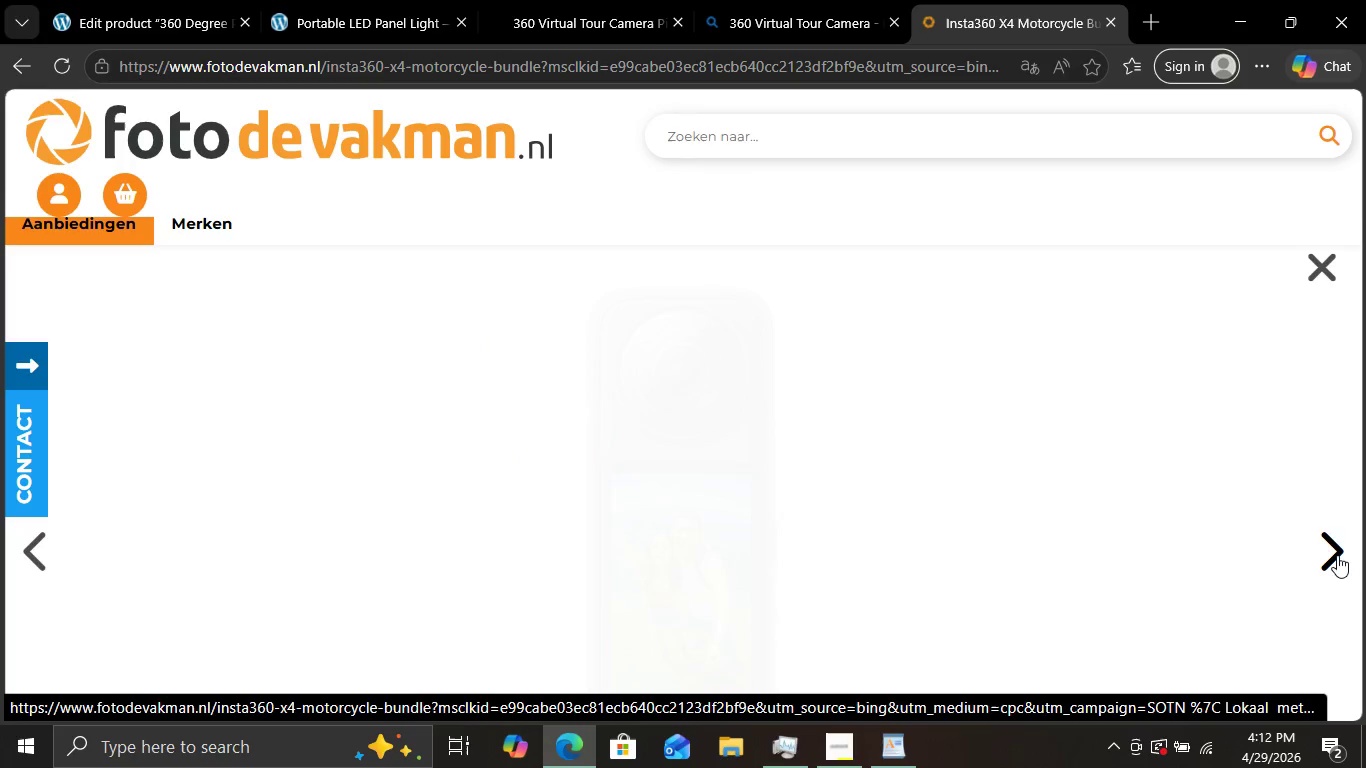 
left_click([1337, 555])
 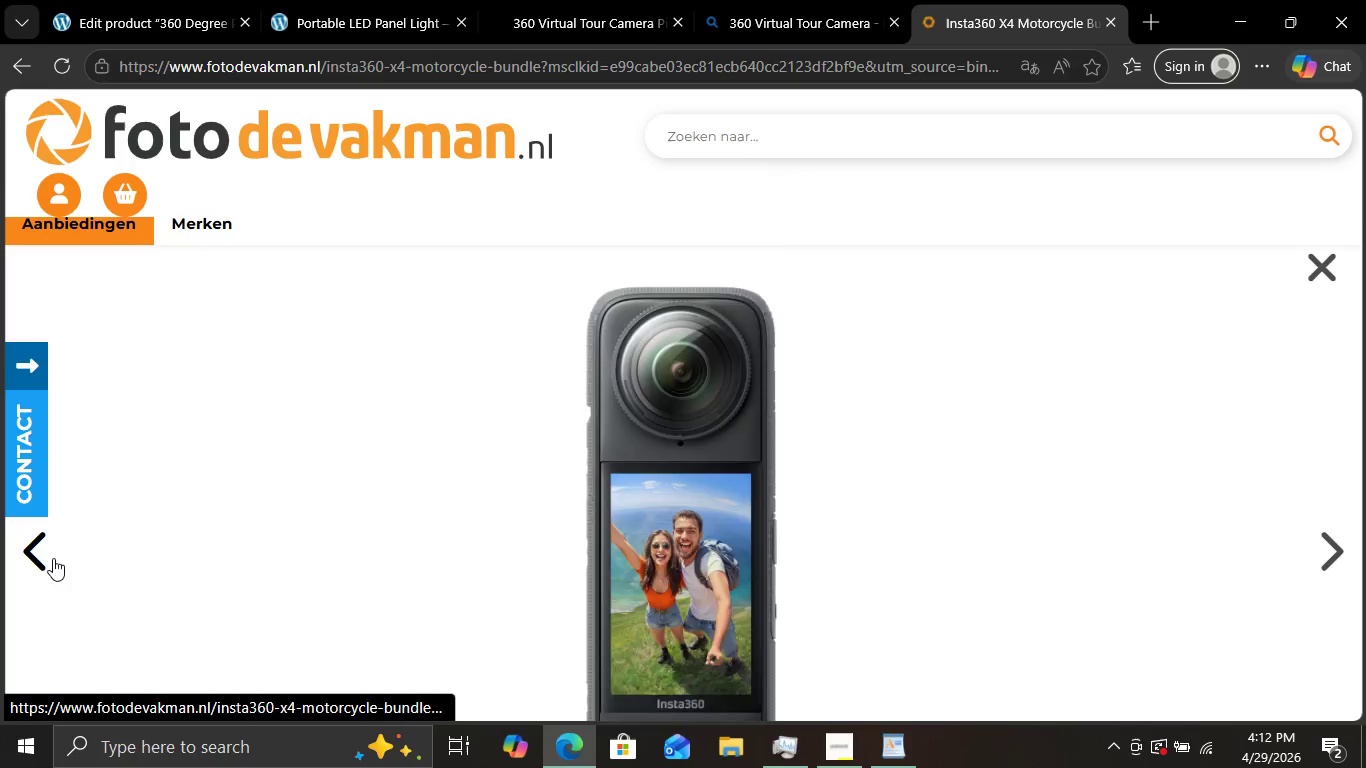 
double_click([53, 558])
 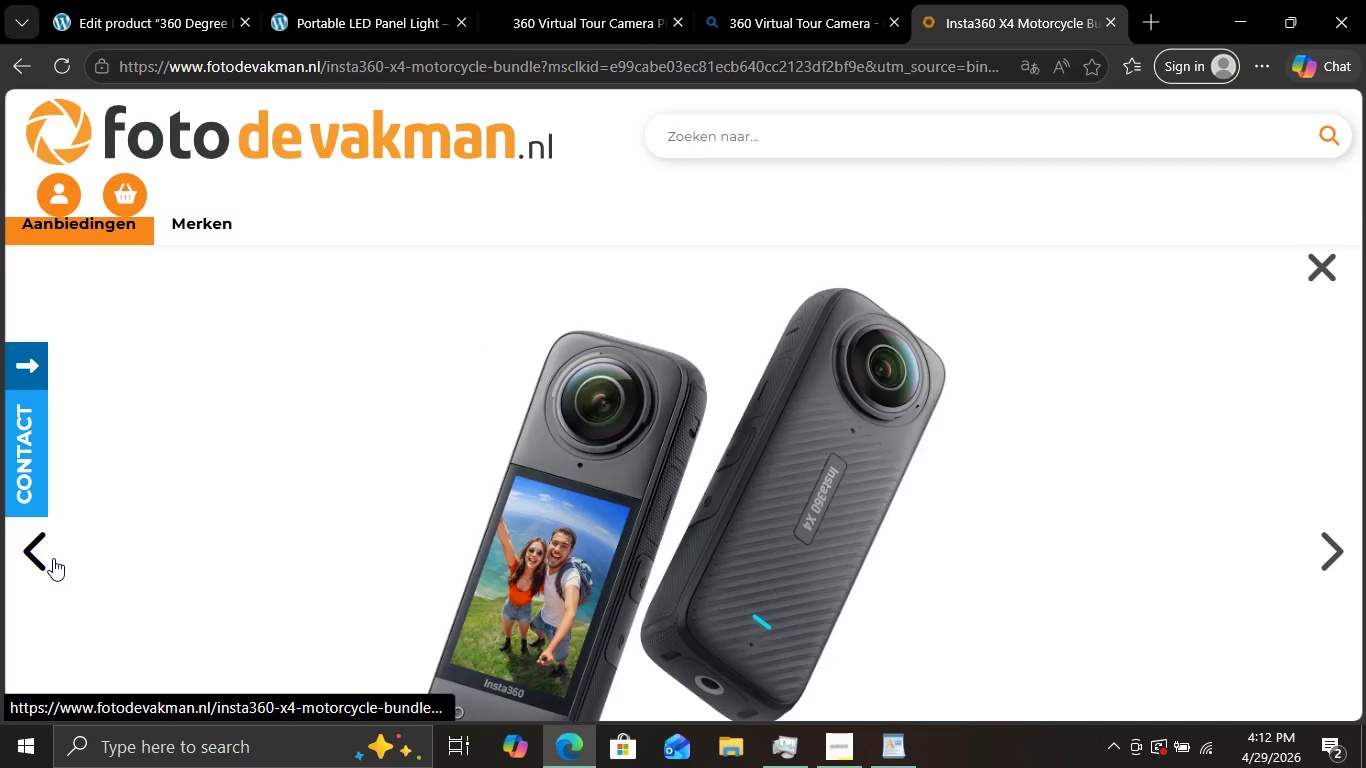 
left_click([53, 558])
 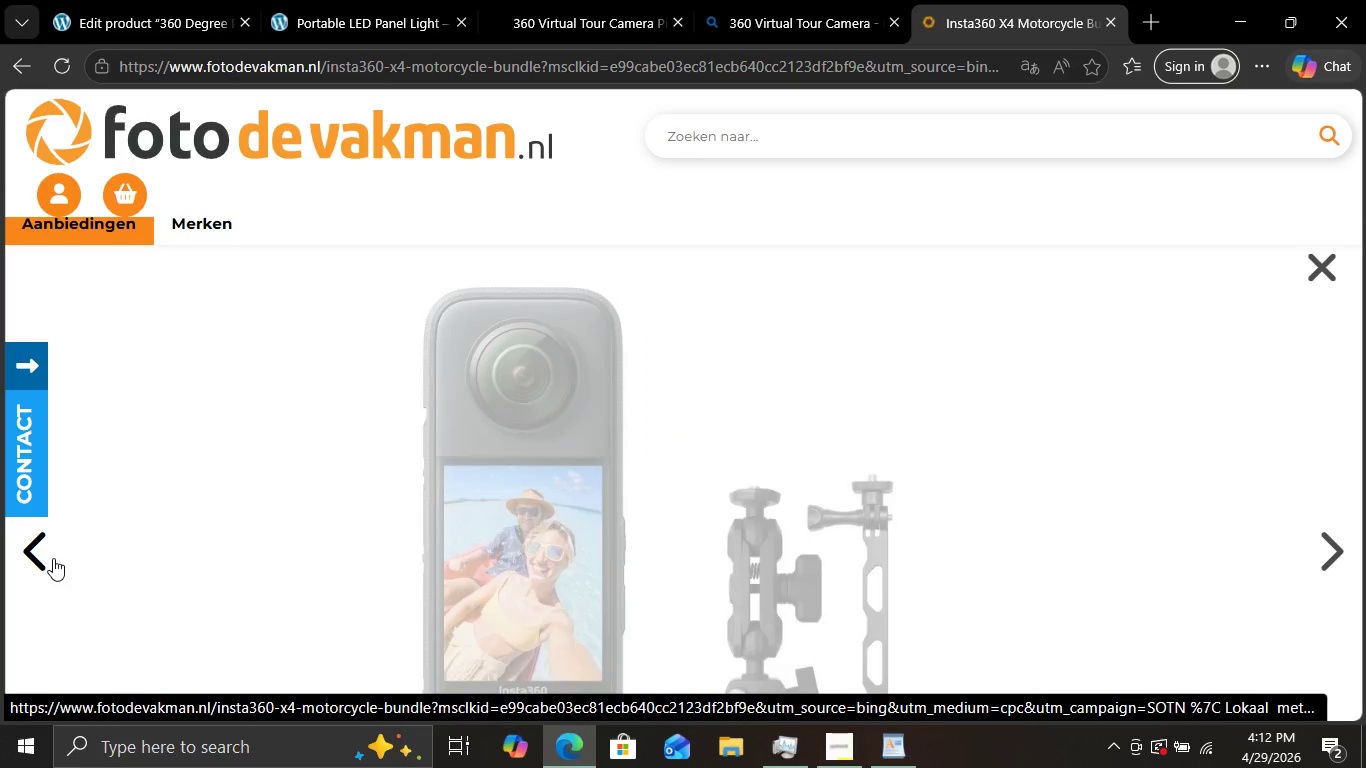 
left_click([53, 558])
 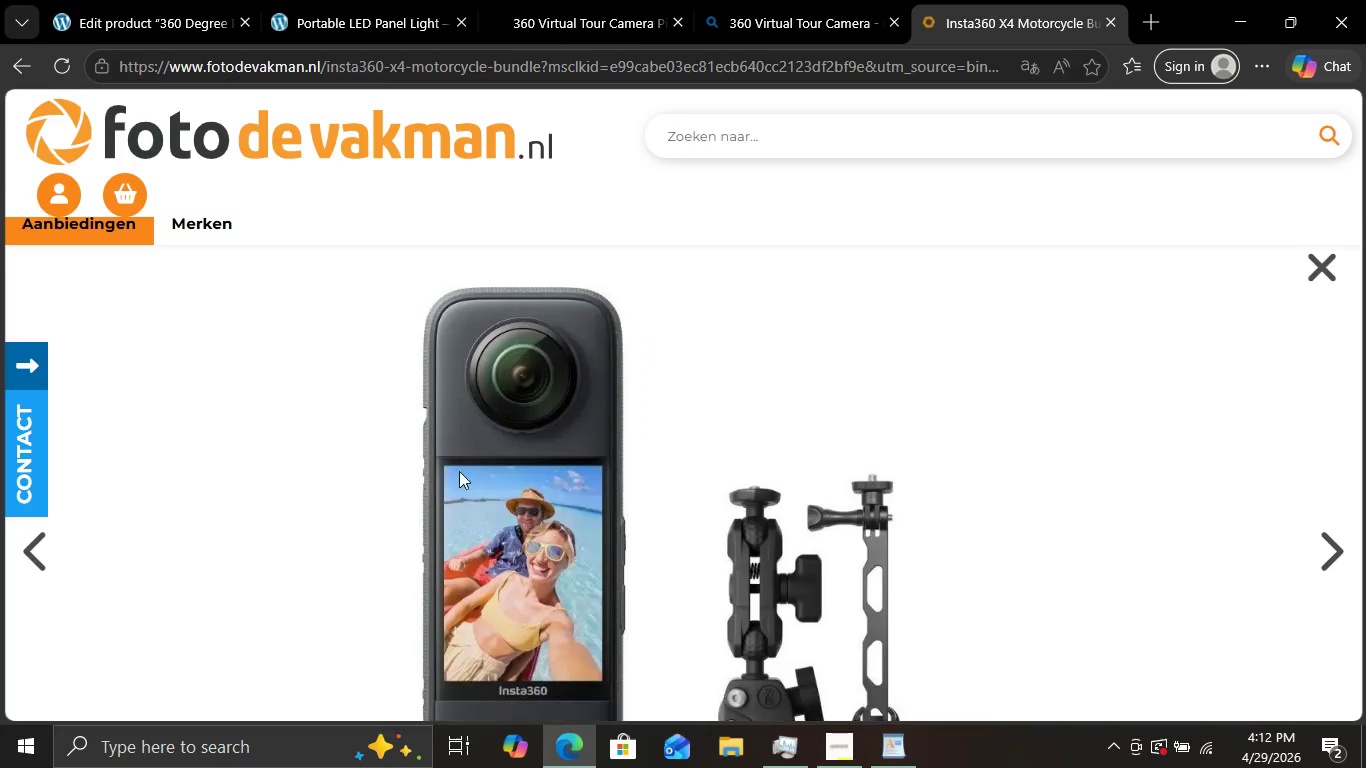 
scroll: coordinate [458, 471], scroll_direction: down, amount: 3.0
 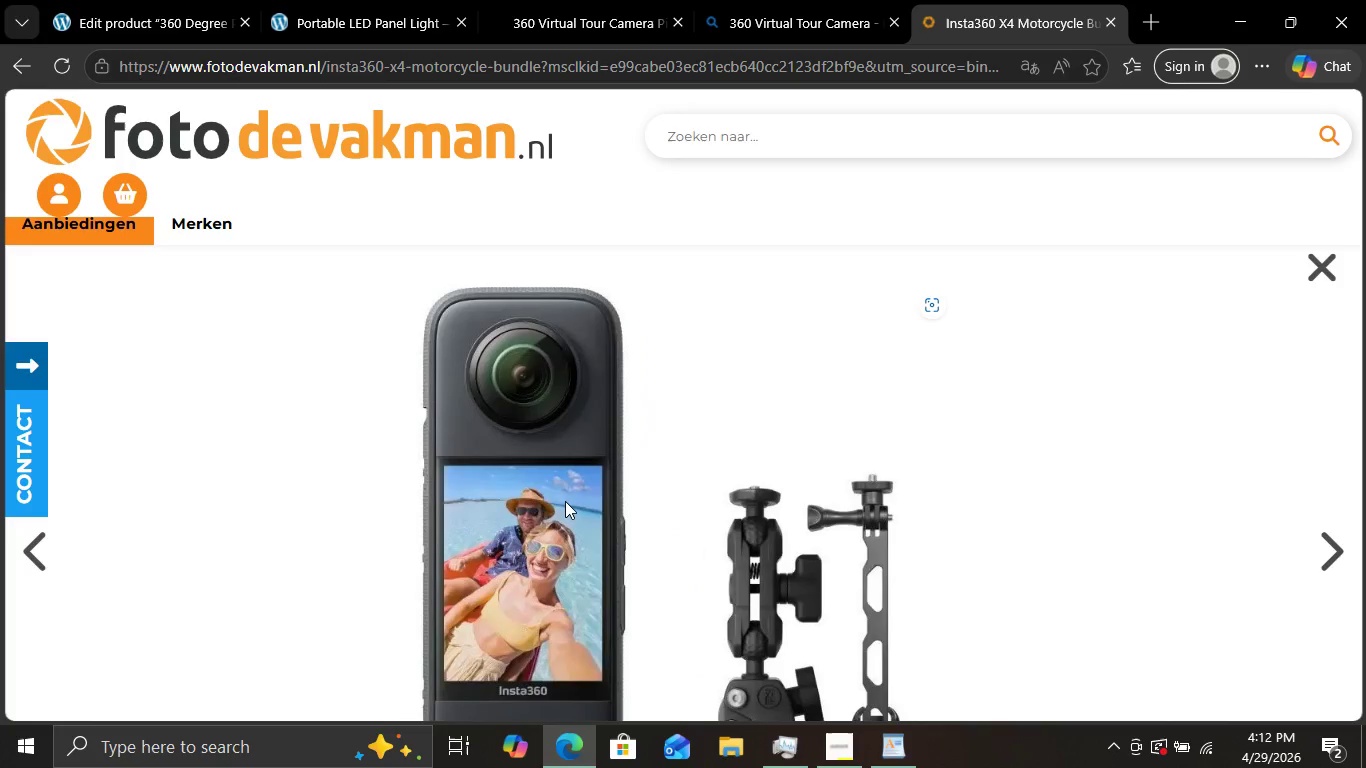 
left_click([565, 501])
 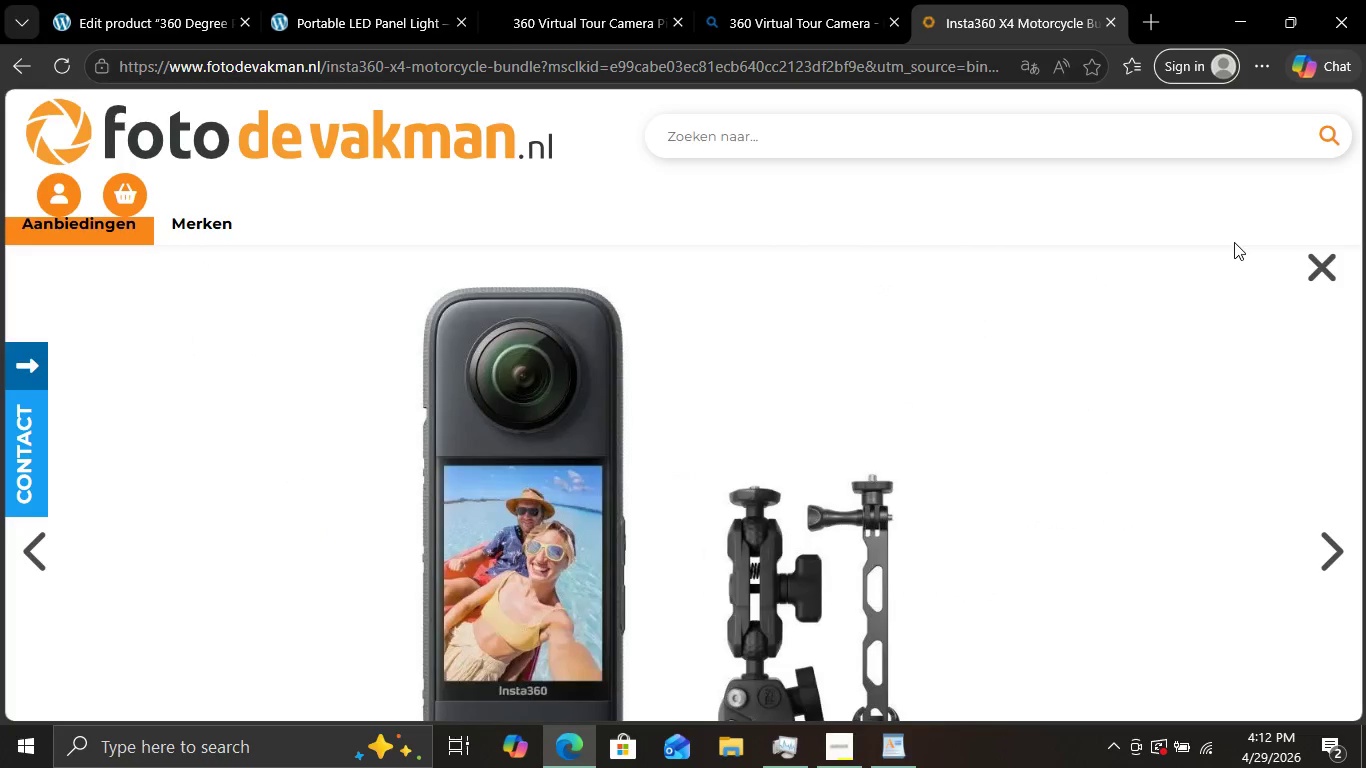 
wait(8.99)
 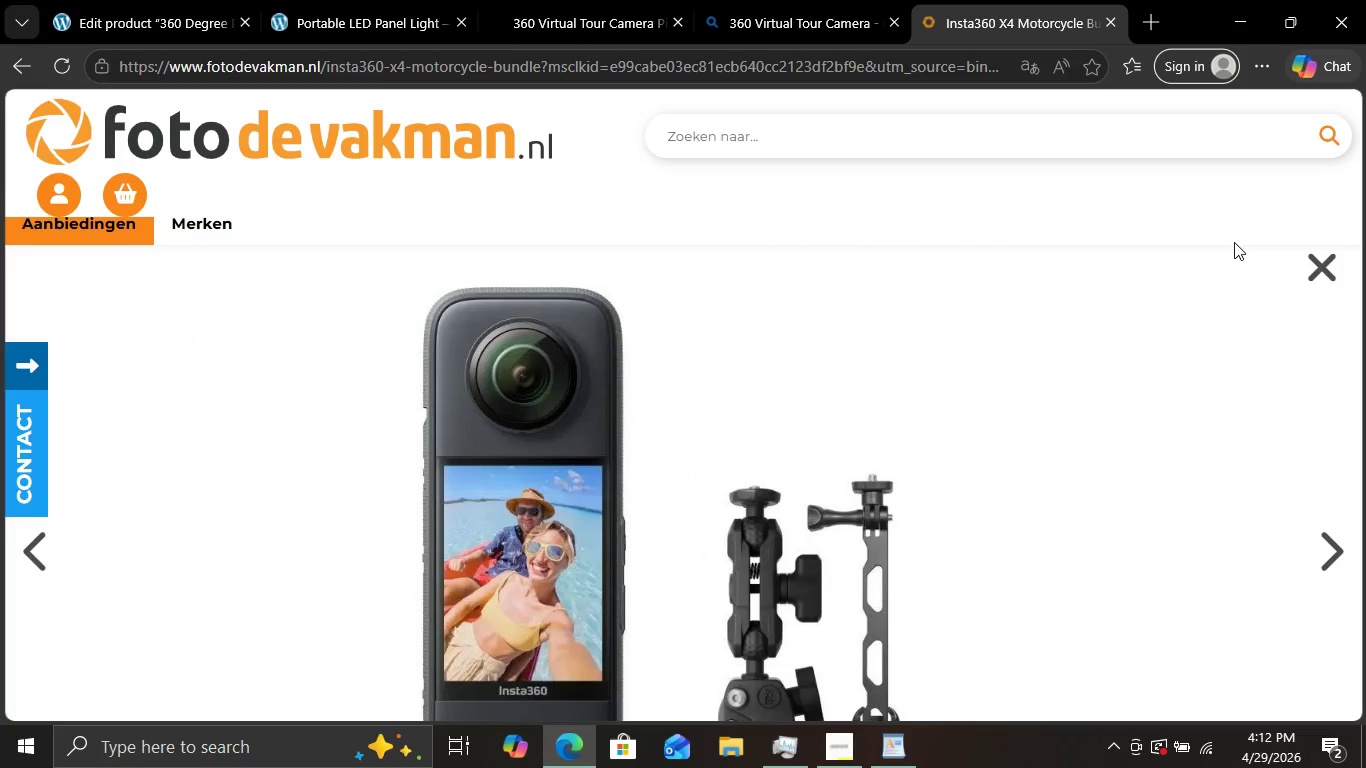 
left_click([932, 309])
 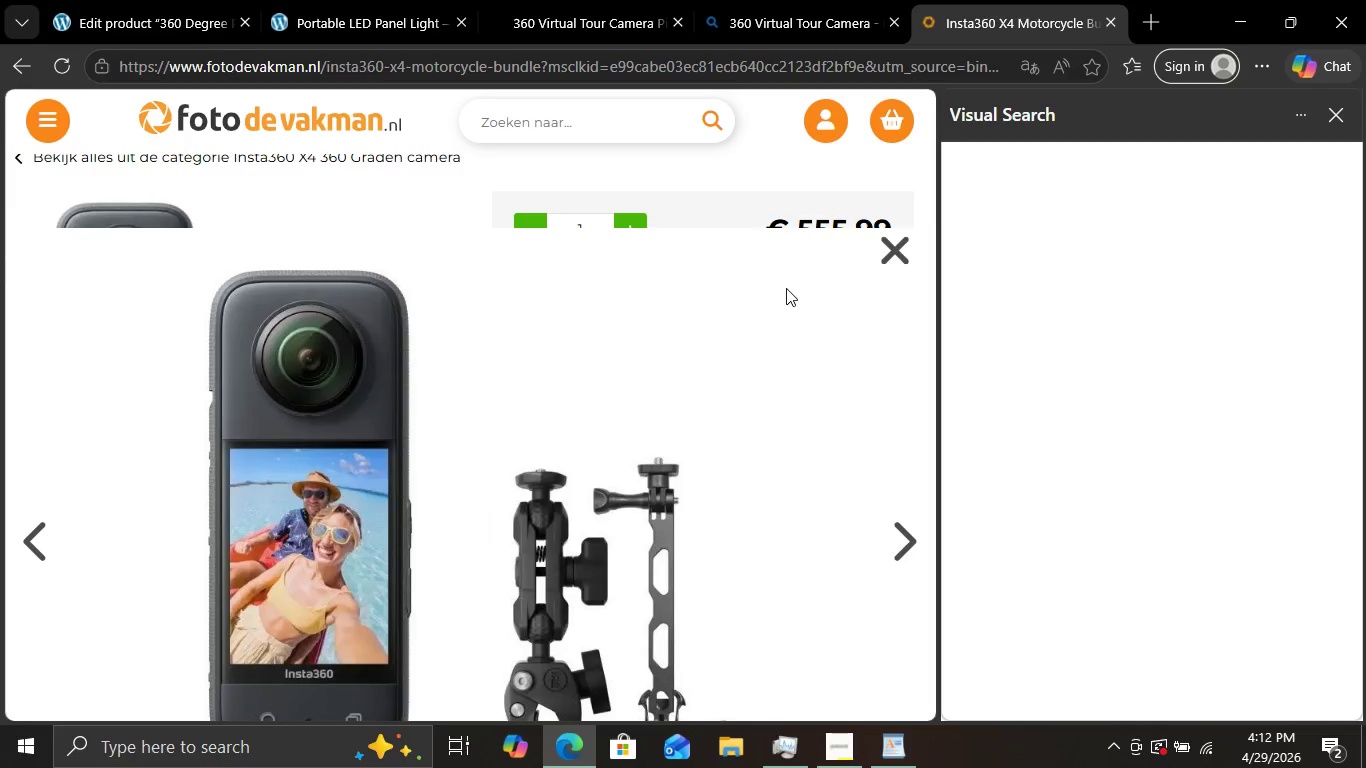 
scroll: coordinate [784, 291], scroll_direction: down, amount: 2.0
 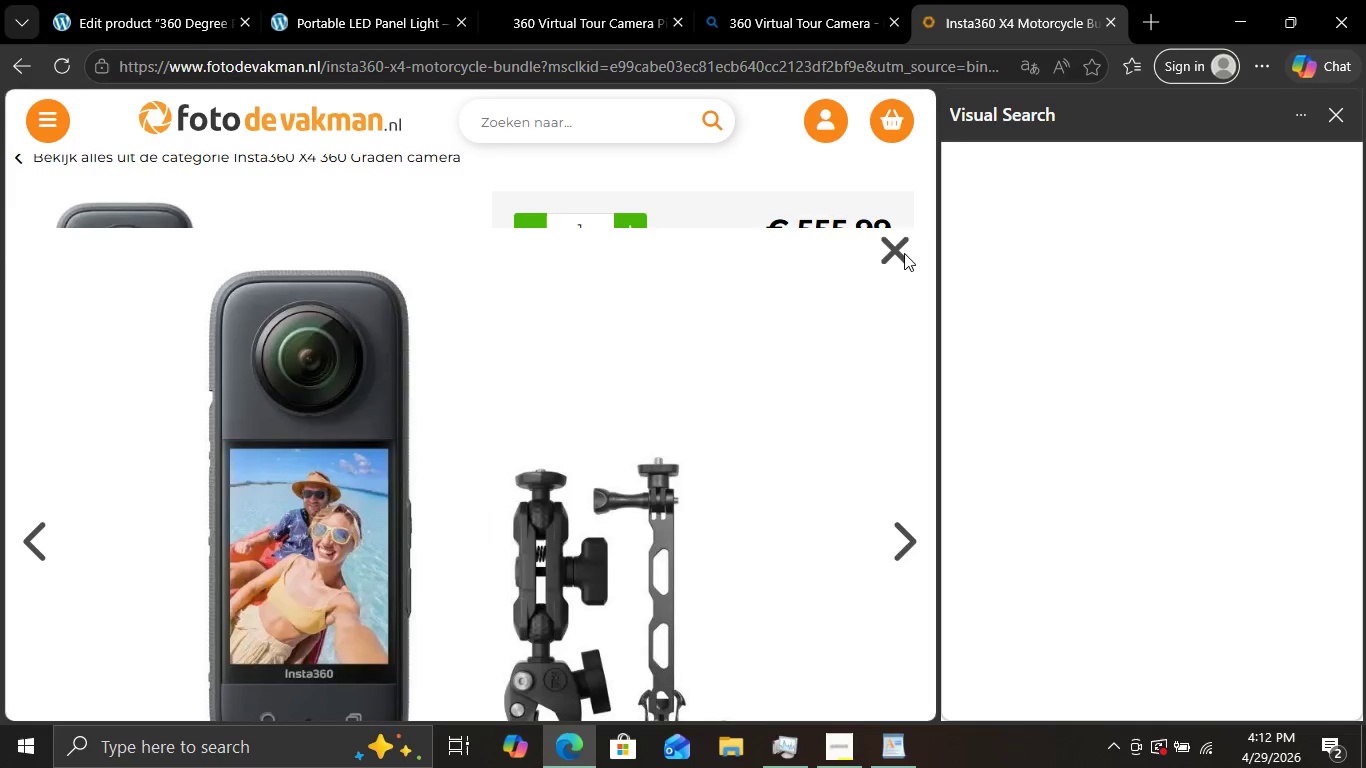 
left_click([904, 253])
 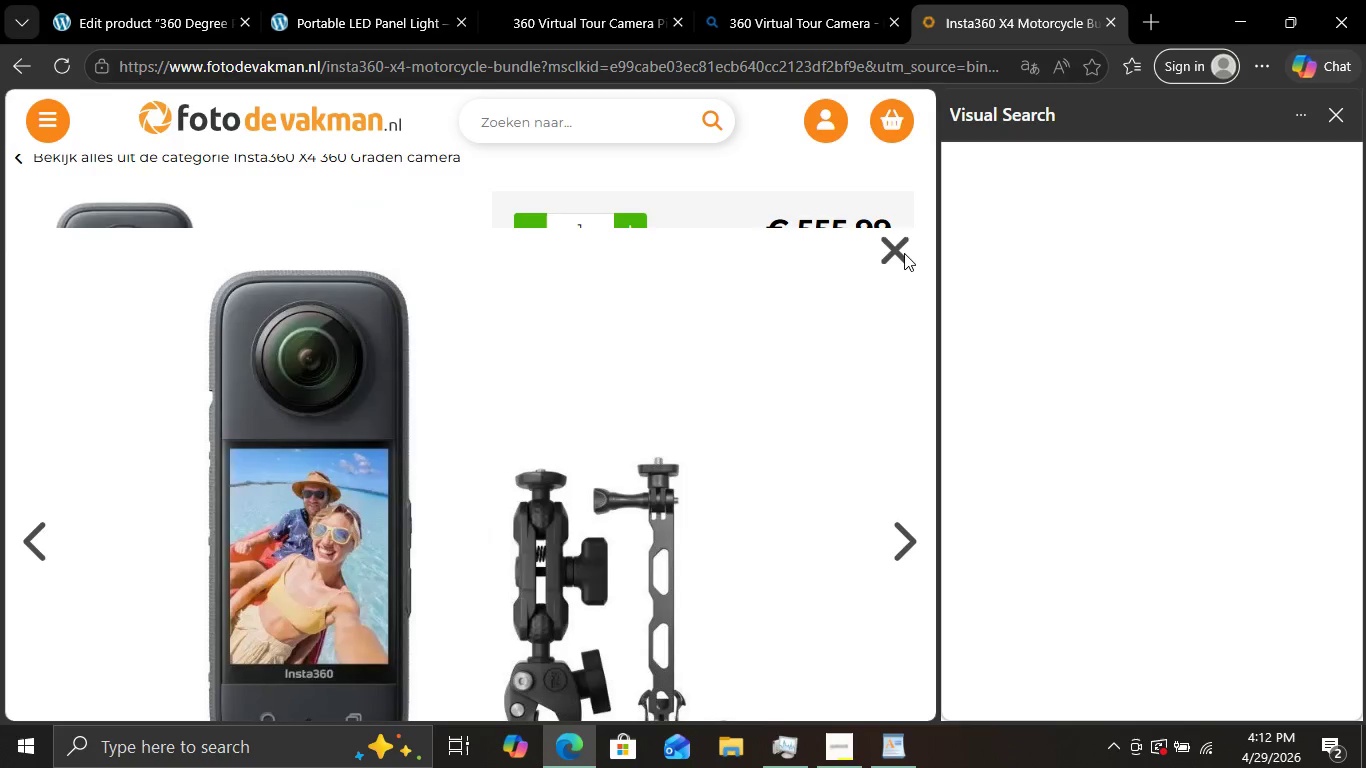 
left_click([1338, 115])
 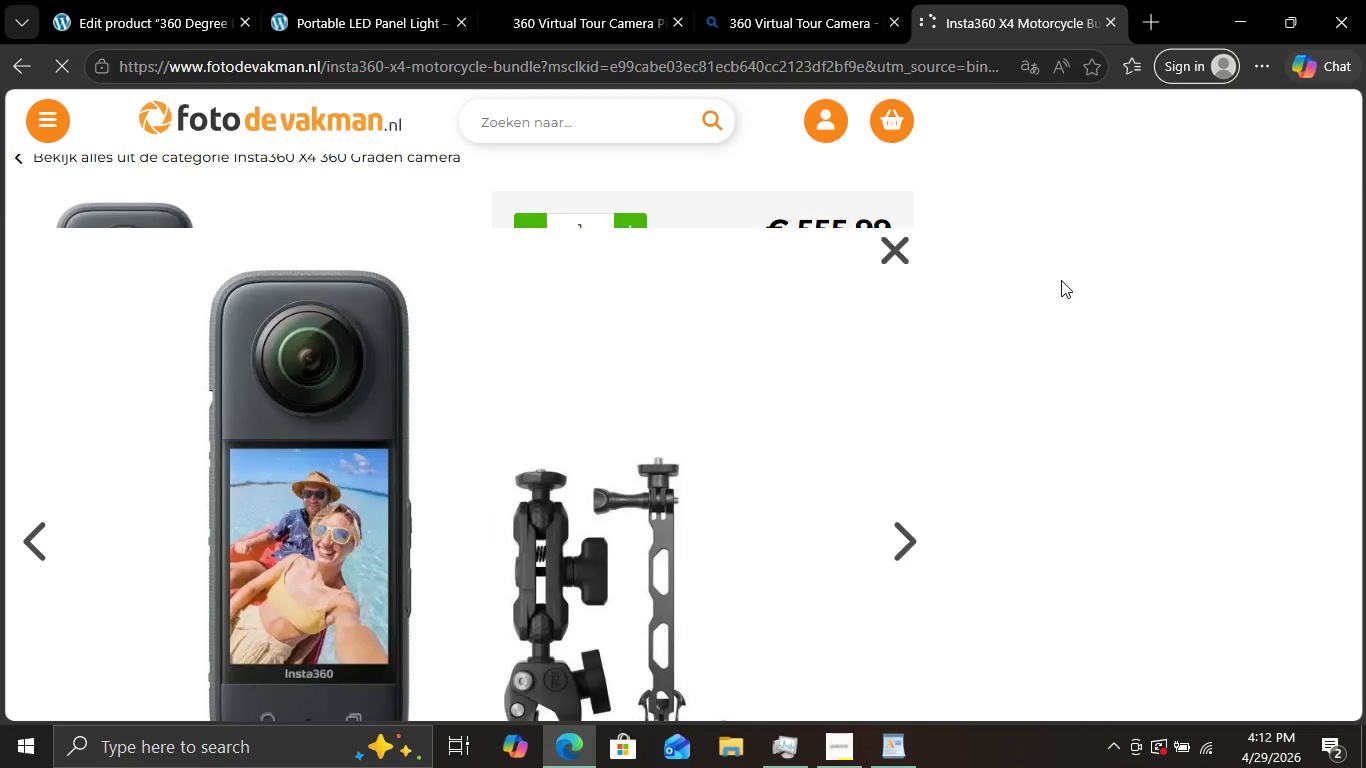 
scroll: coordinate [889, 322], scroll_direction: down, amount: 2.0
 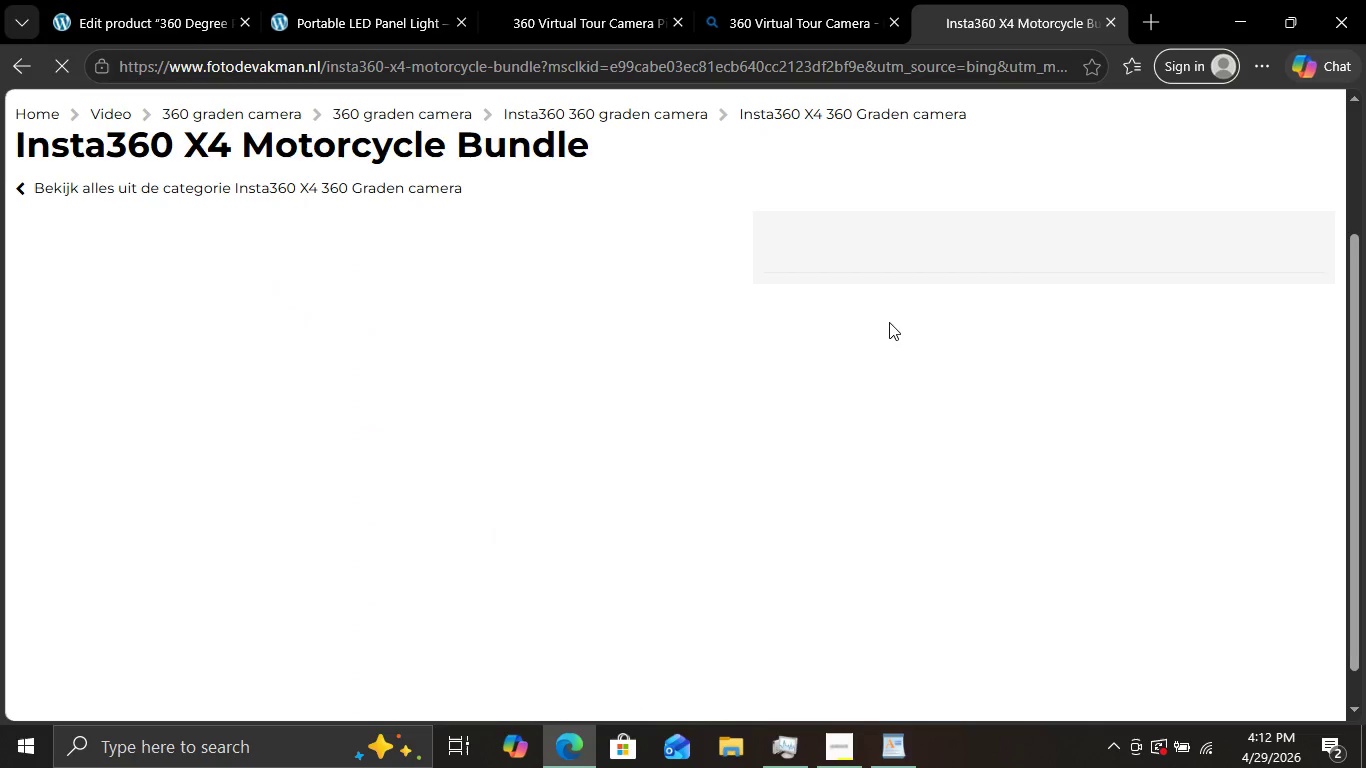 
scroll: coordinate [889, 322], scroll_direction: up, amount: 2.0
 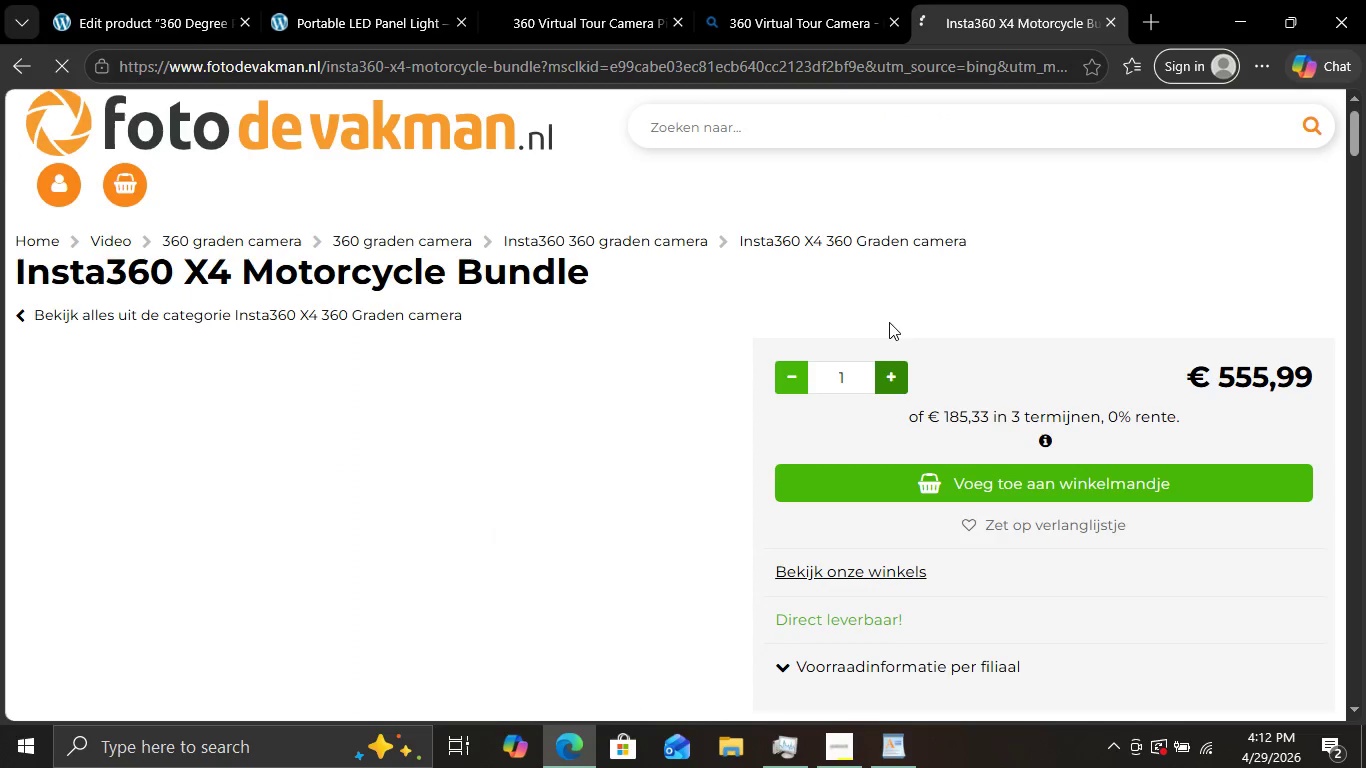 
scroll: coordinate [581, 314], scroll_direction: down, amount: 31.0
 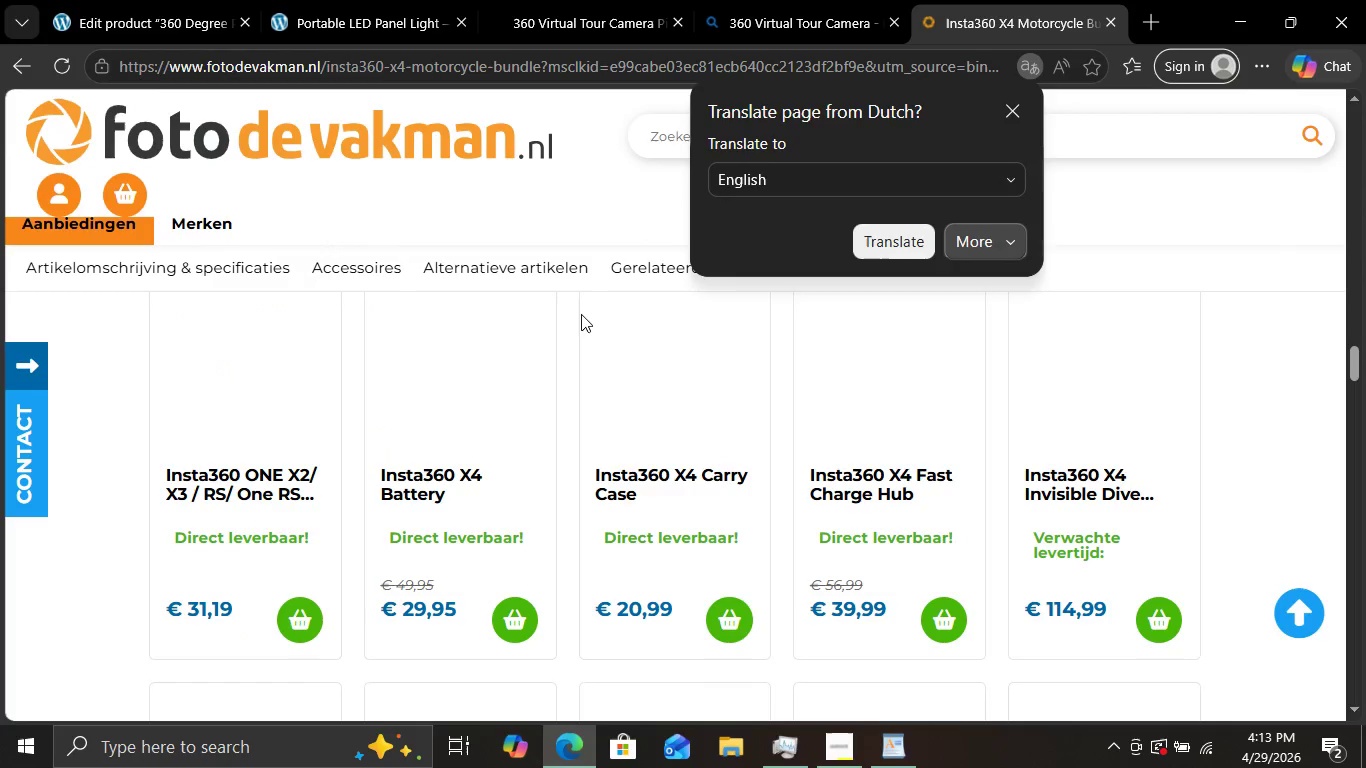 
scroll: coordinate [582, 312], scroll_direction: up, amount: 29.0
 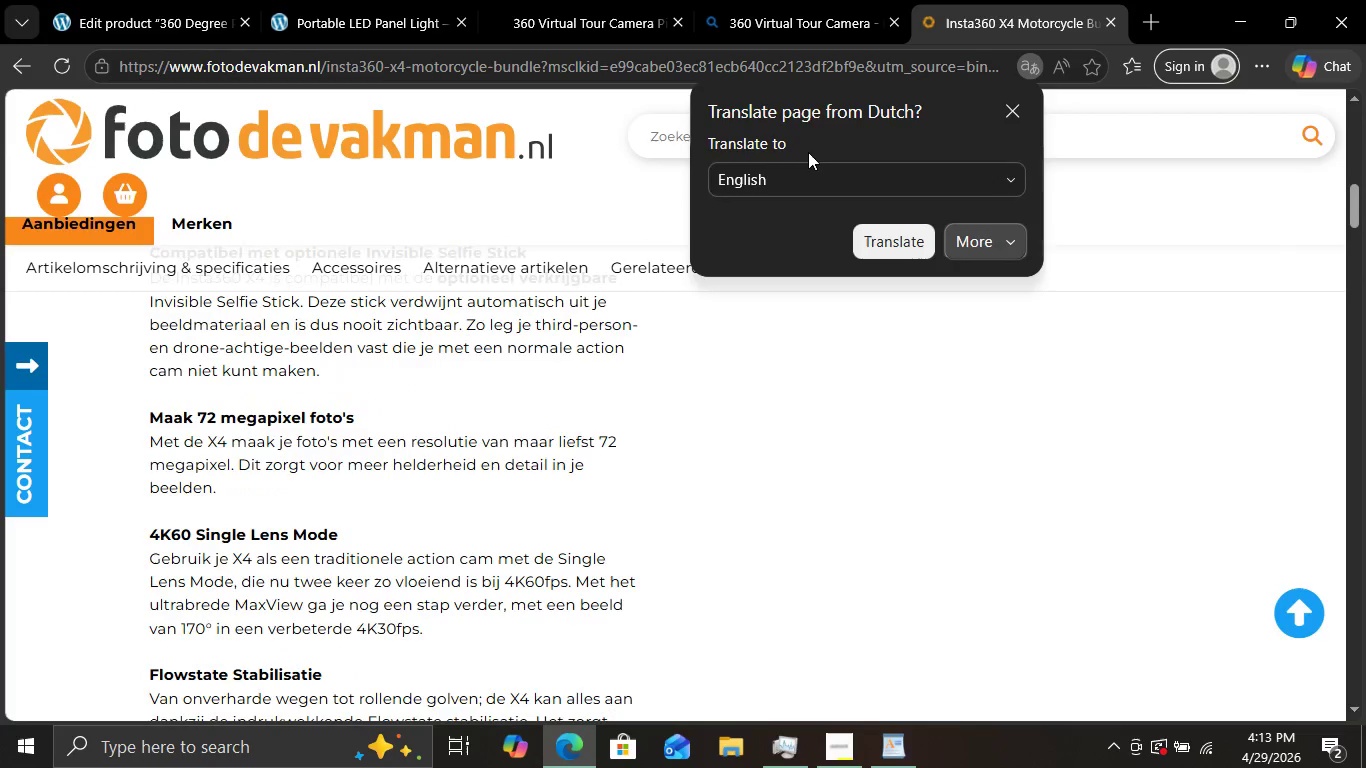 
left_click([1010, 113])
 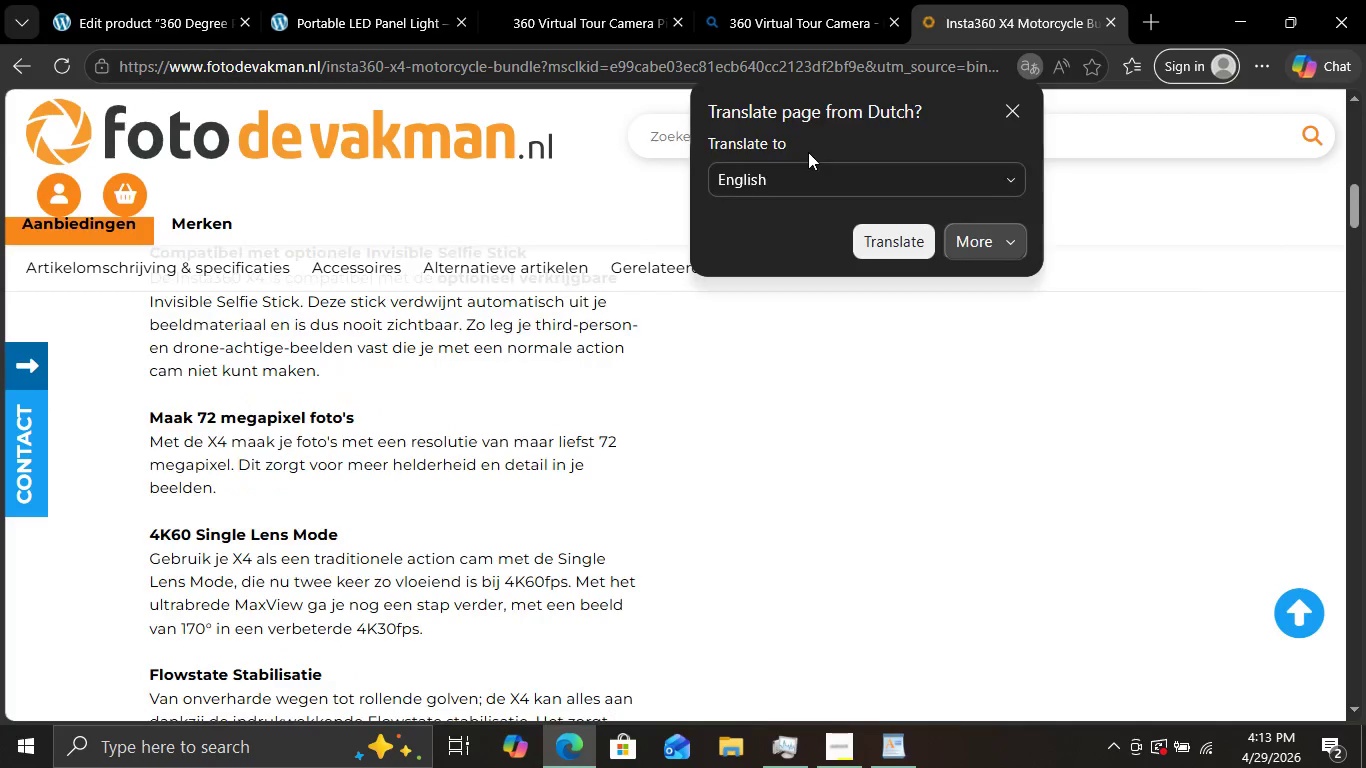 
scroll: coordinate [571, 363], scroll_direction: up, amount: 12.0
 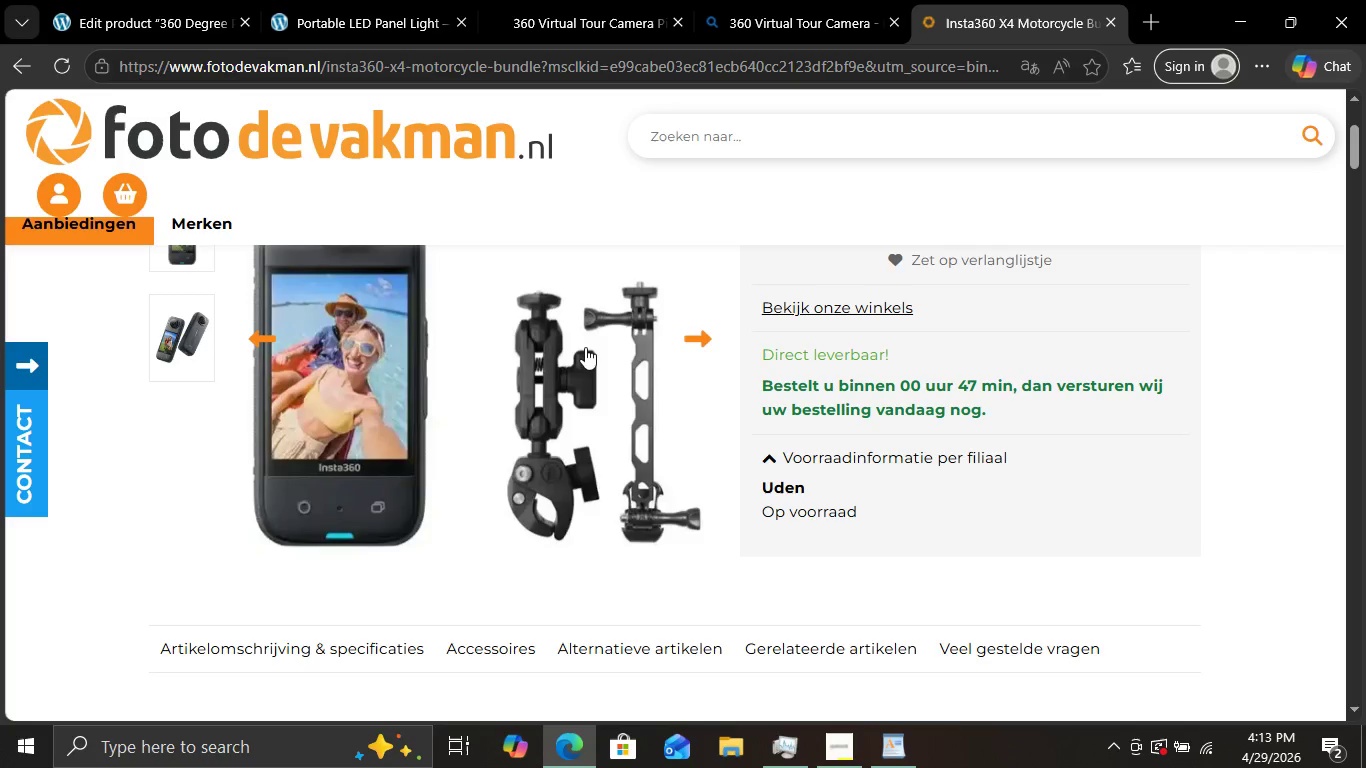 
scroll: coordinate [585, 347], scroll_direction: down, amount: 2.0
 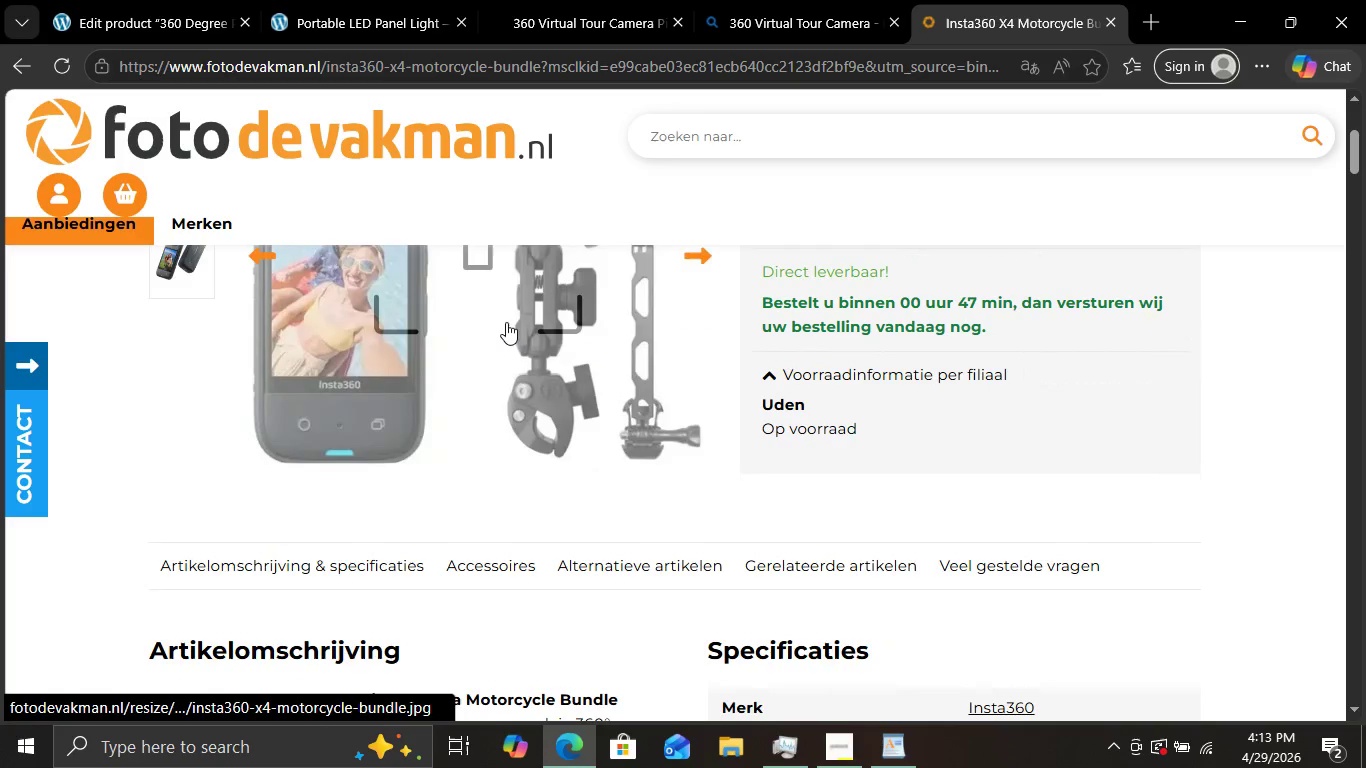 
left_click([506, 322])
 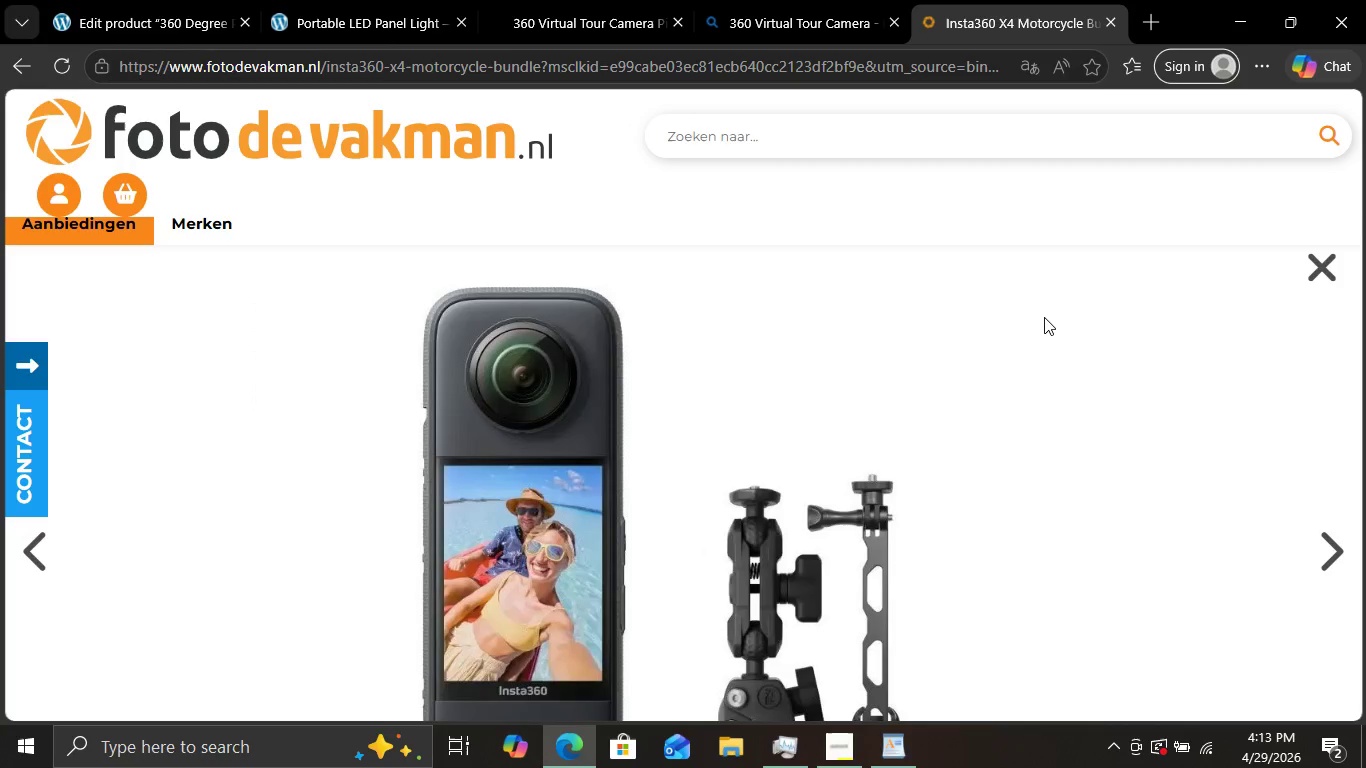 
scroll: coordinate [1044, 317], scroll_direction: down, amount: 2.0
 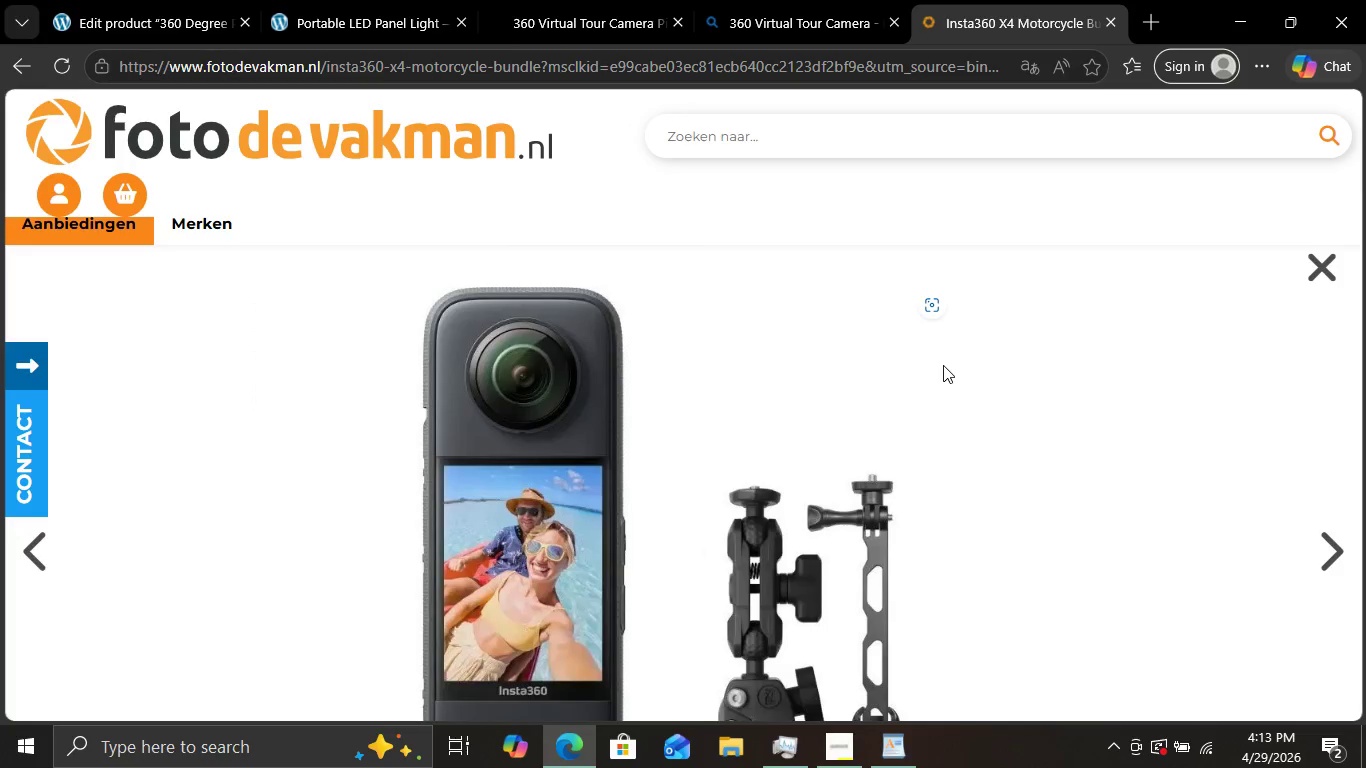 
hold_key(key=ControlLeft, duration=0.62)
 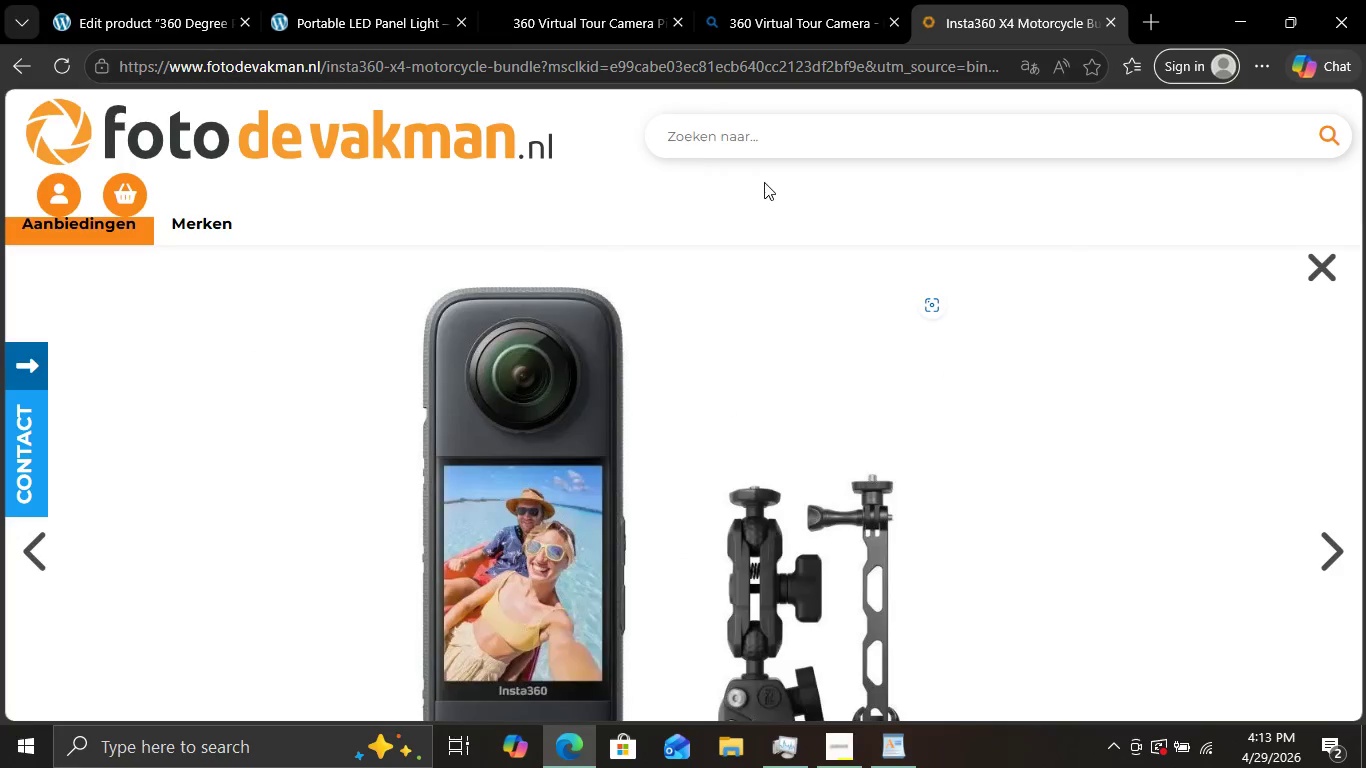 
left_click([813, 0])
 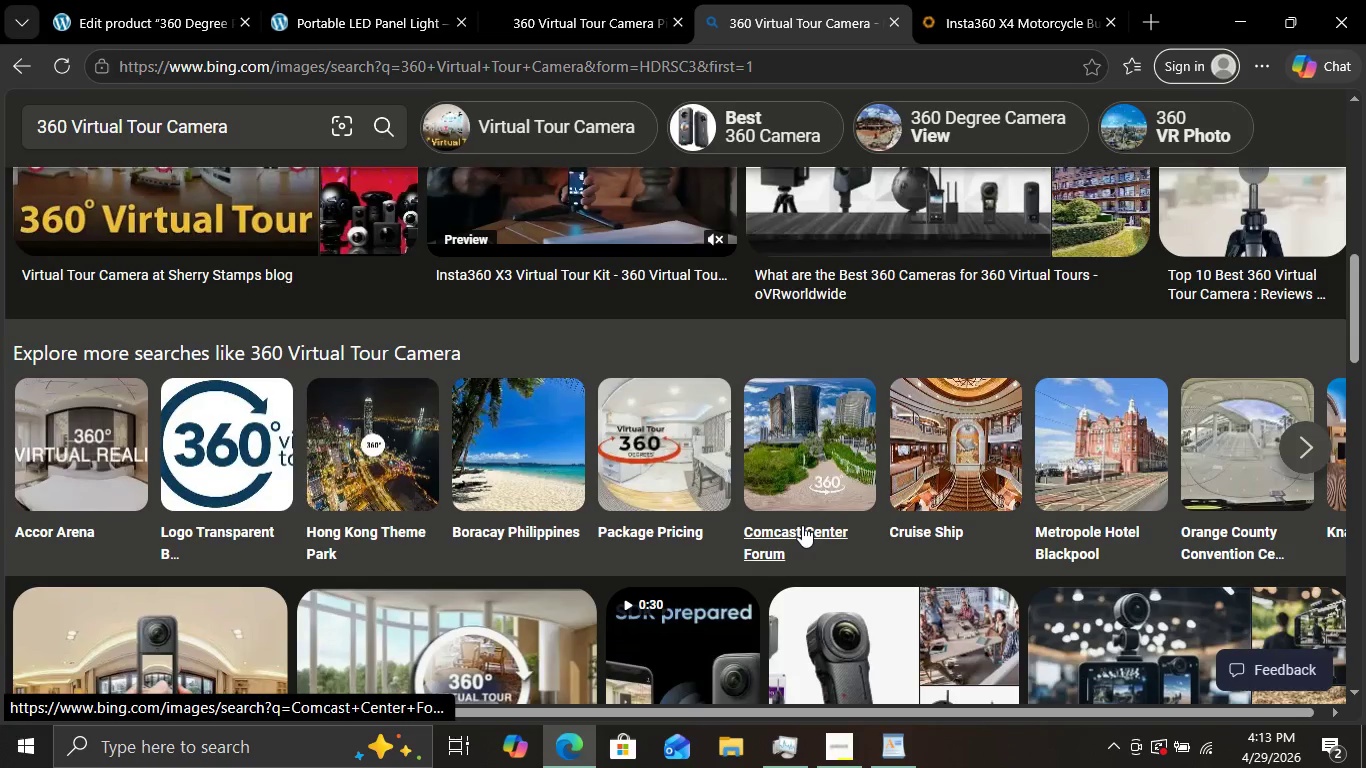 
wait(10.95)
 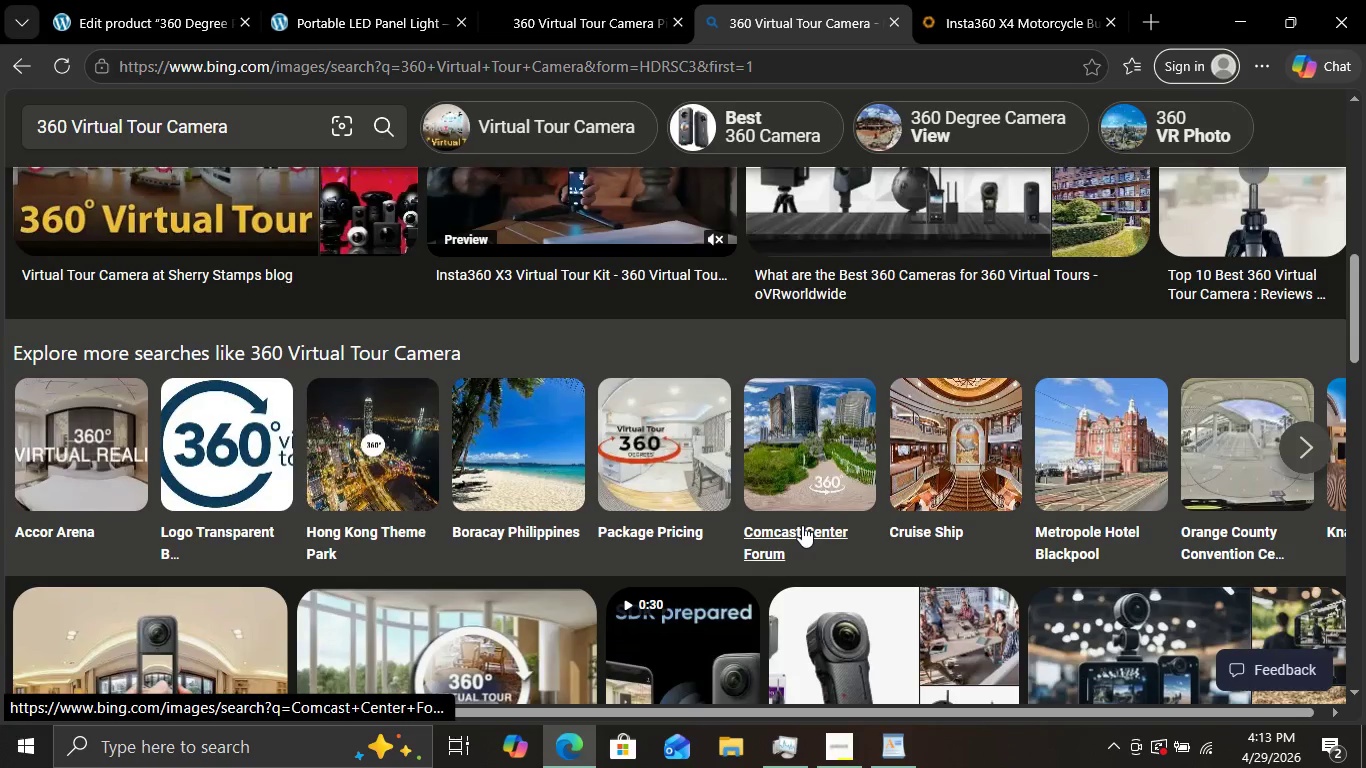 
left_click([1138, 515])
 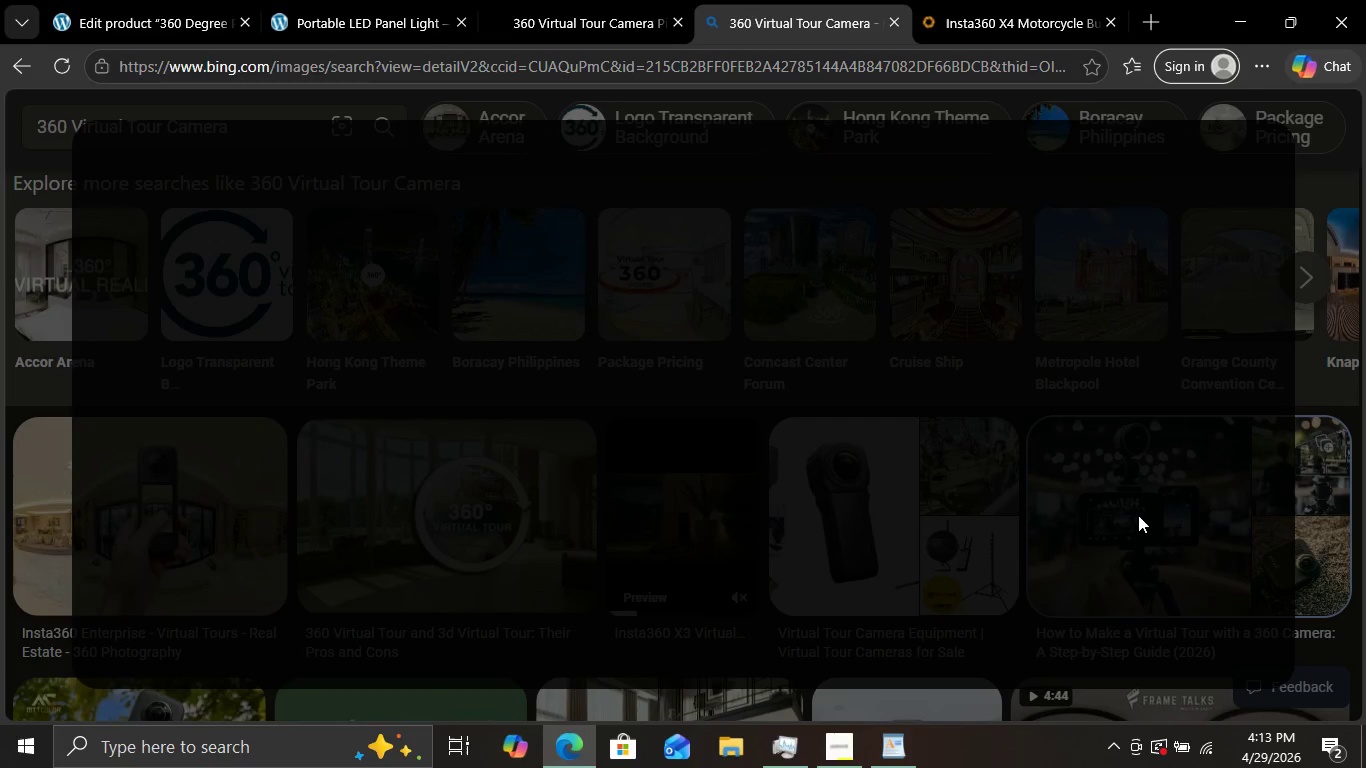 
mouse_move([141, 25])
 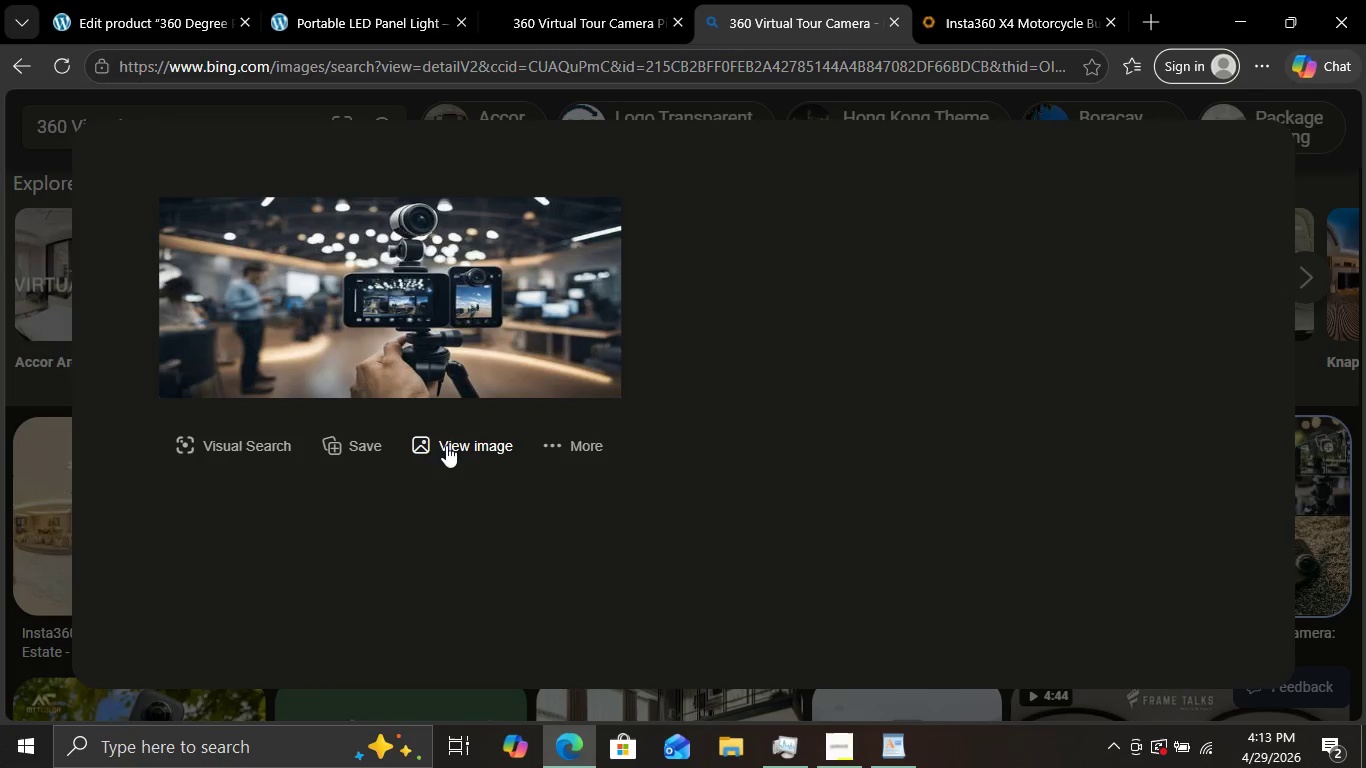 
left_click([446, 445])
 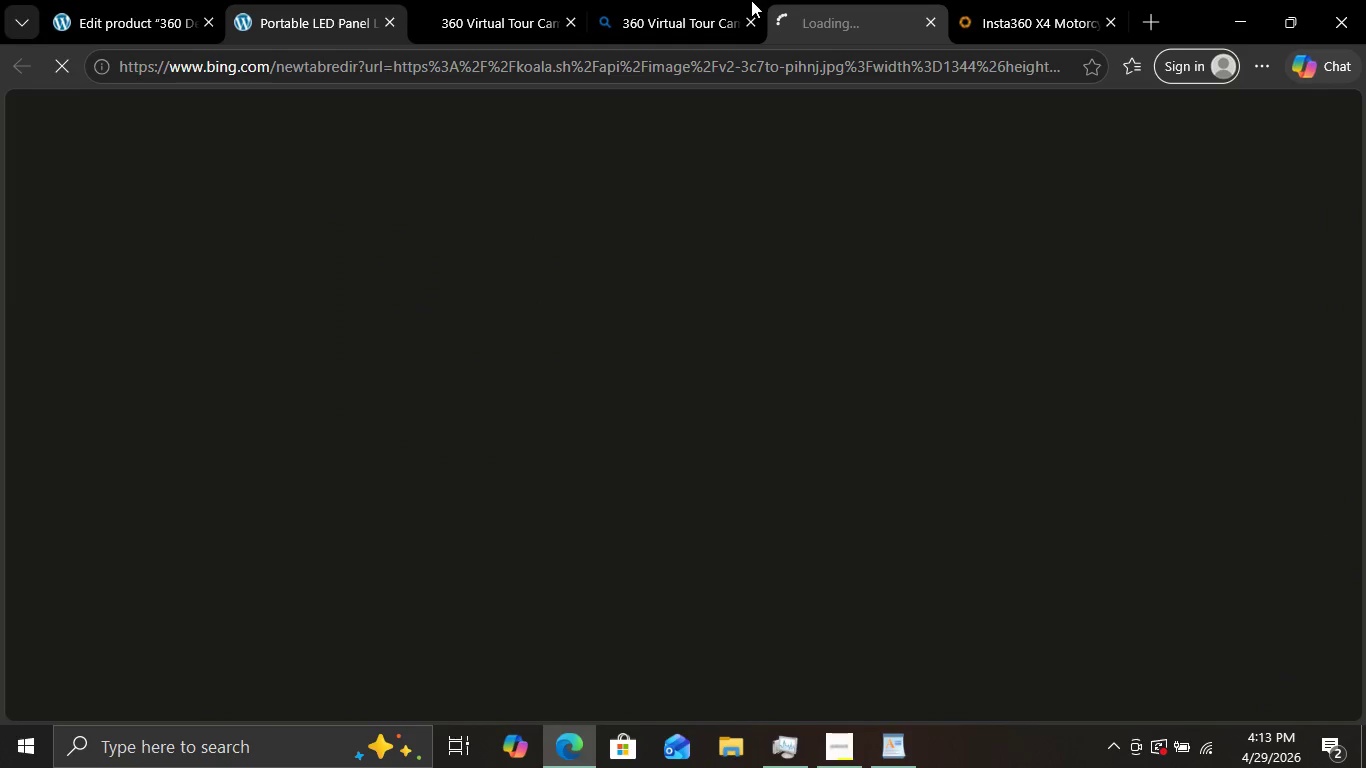 
left_click([714, 30])
 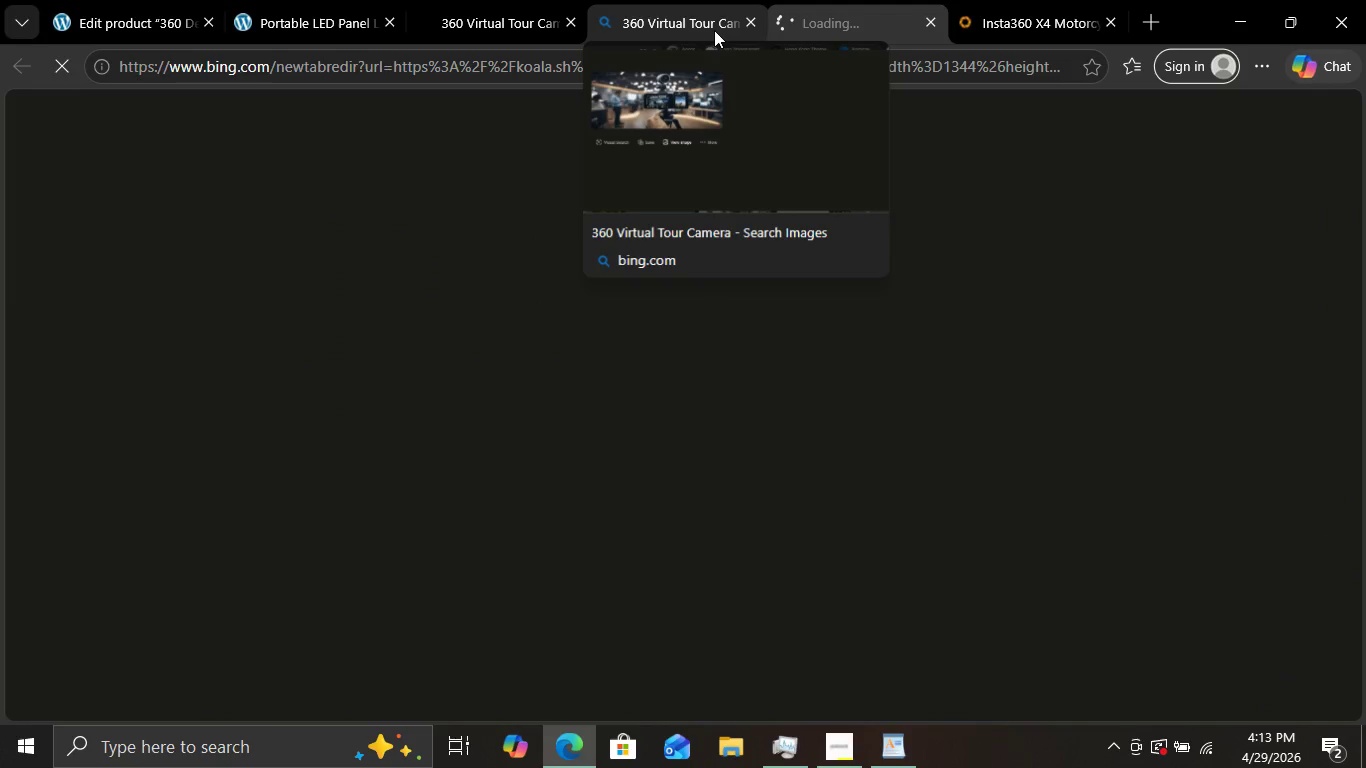 
left_click([855, 0])
 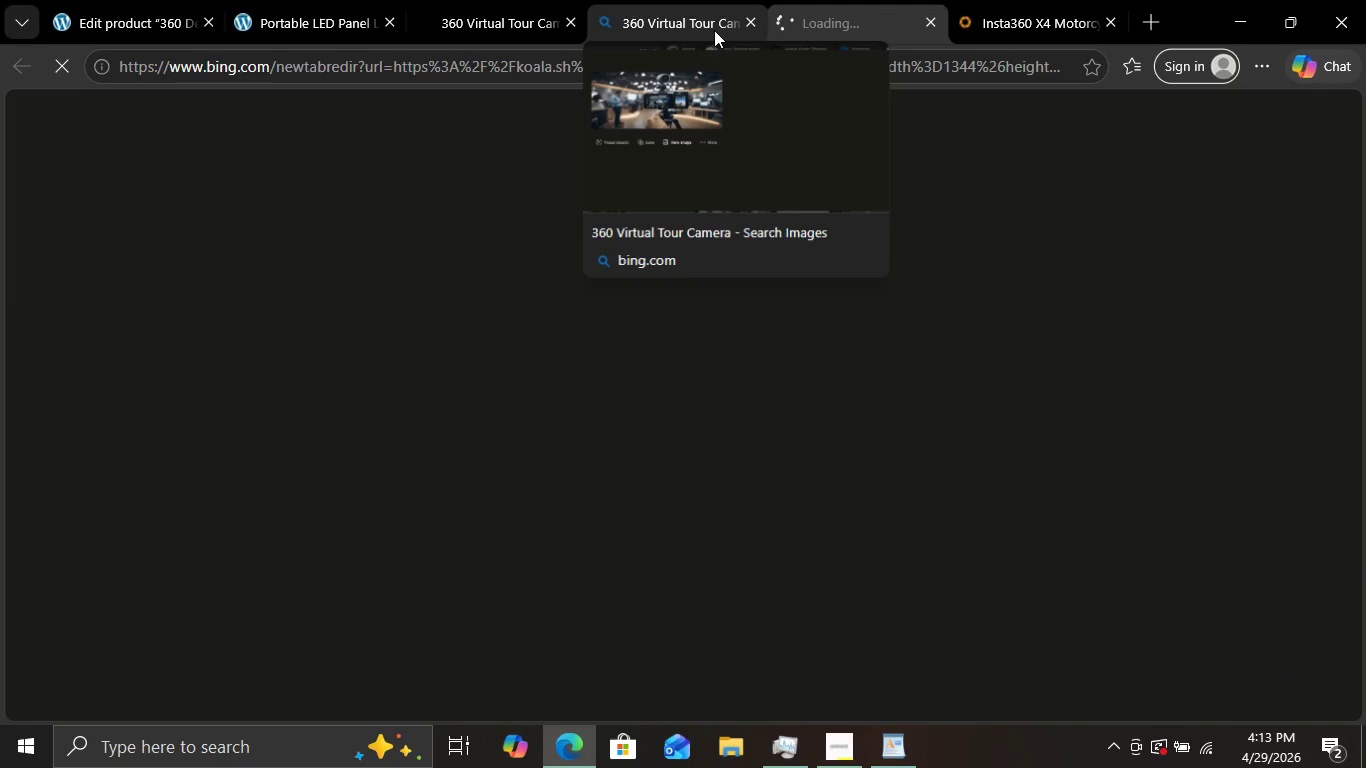 
left_click([648, 16])
 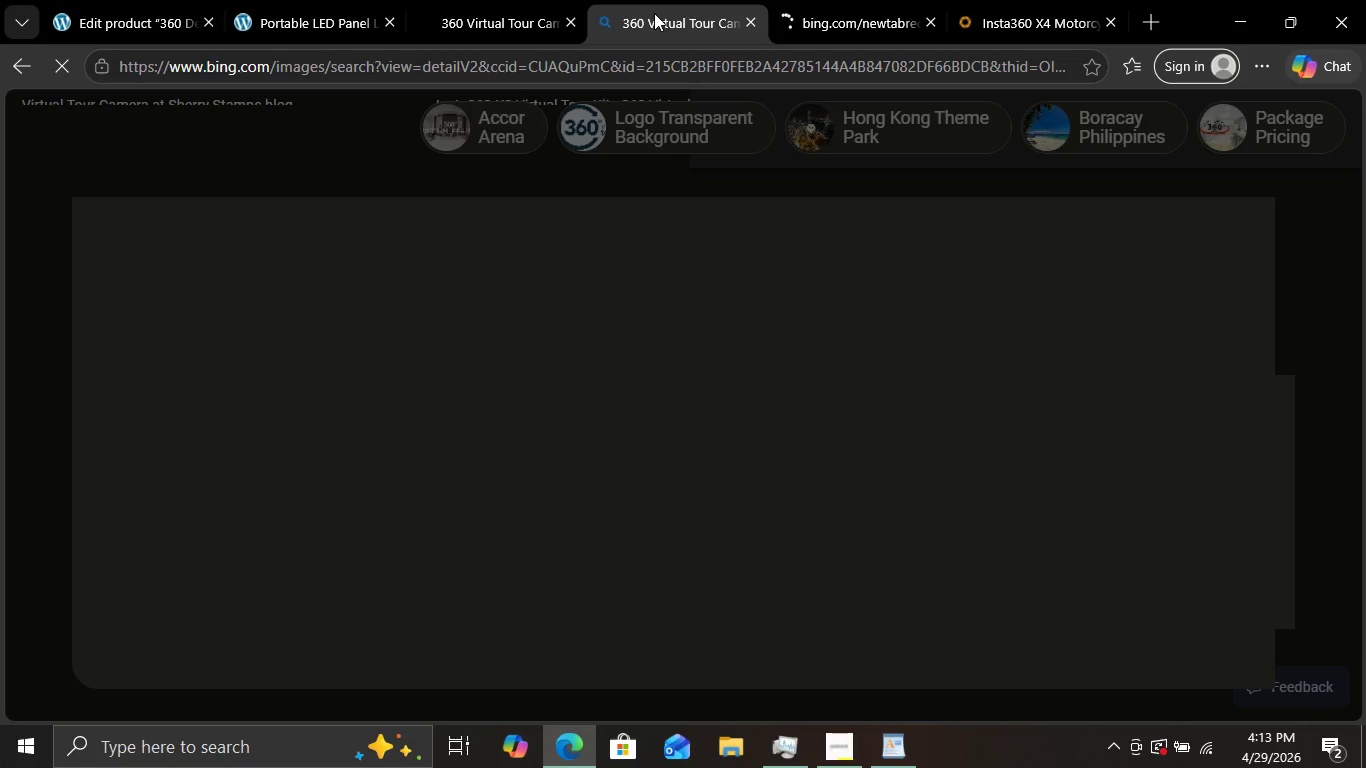 
mouse_move([785, 170])
 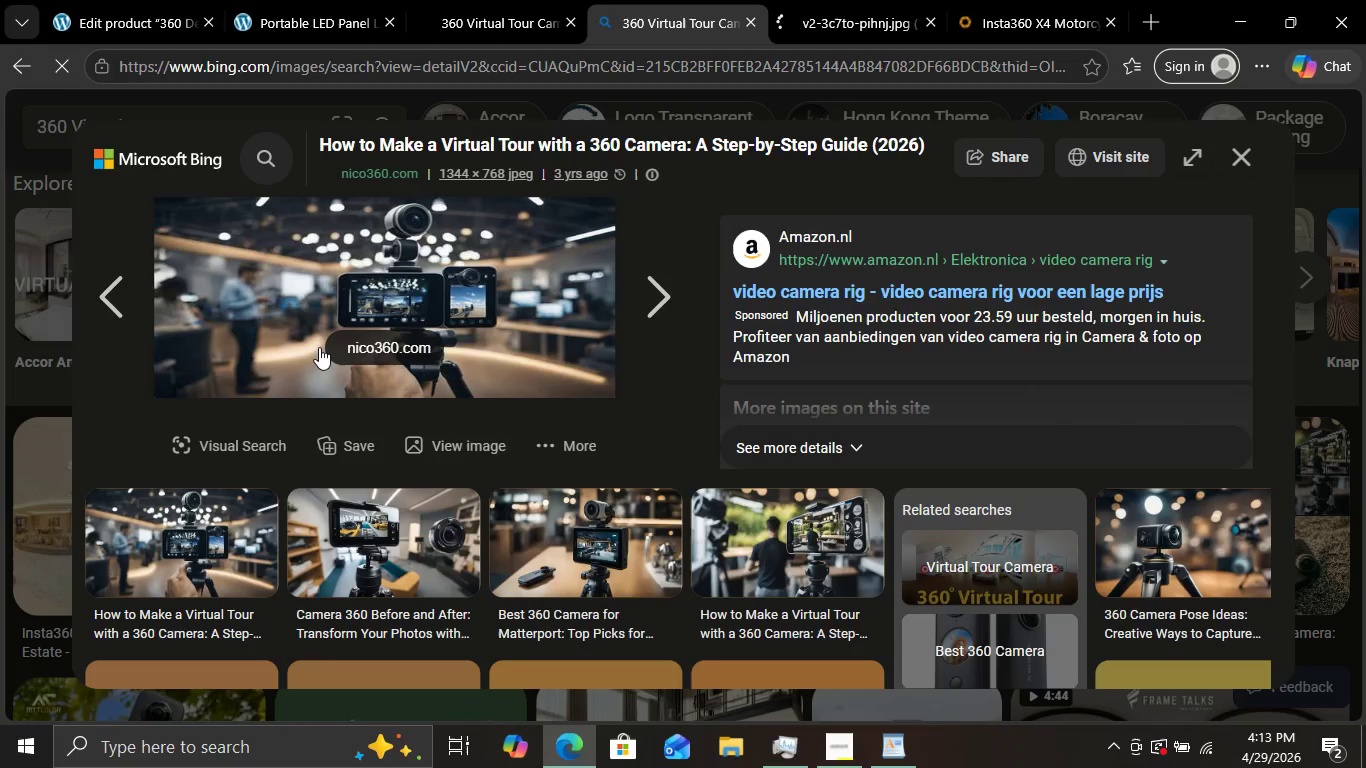 
scroll: coordinate [237, 364], scroll_direction: down, amount: 5.0
 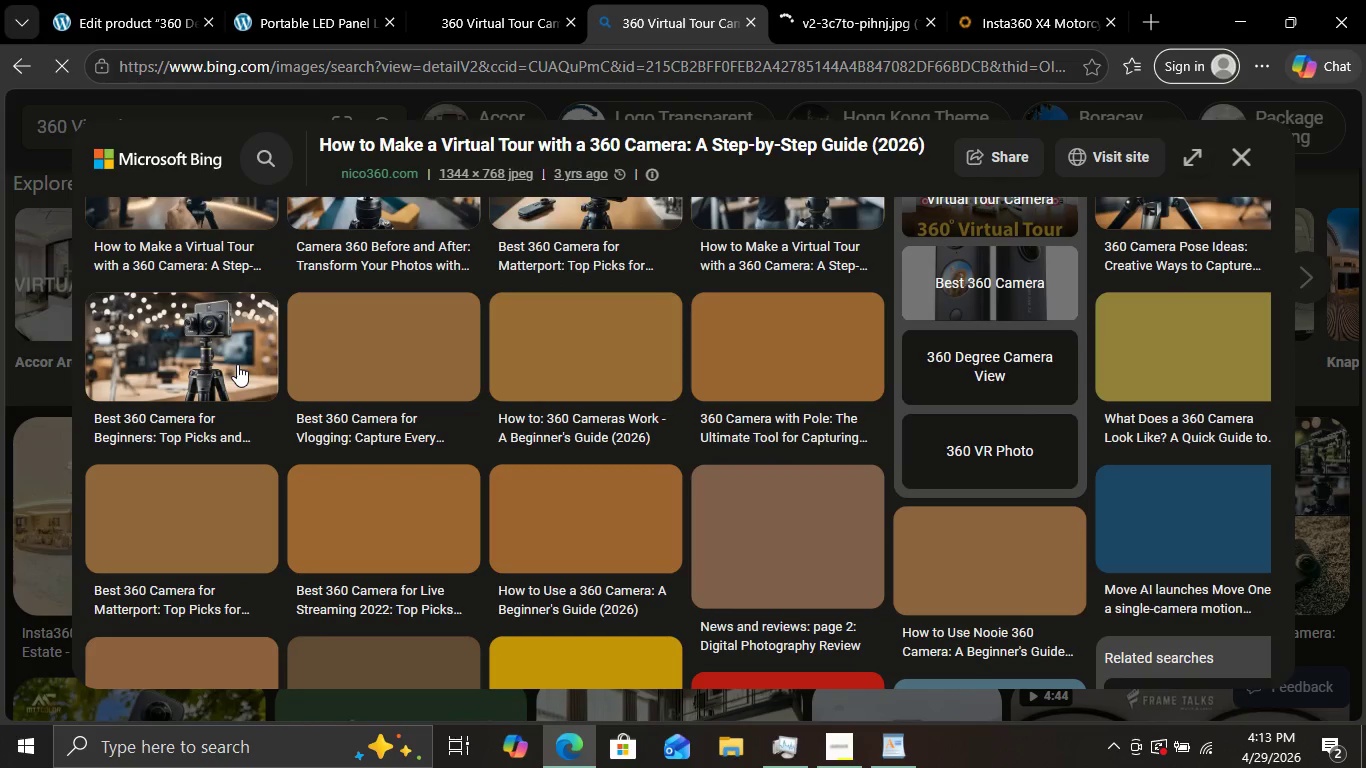 
scroll: coordinate [237, 364], scroll_direction: up, amount: 4.0
 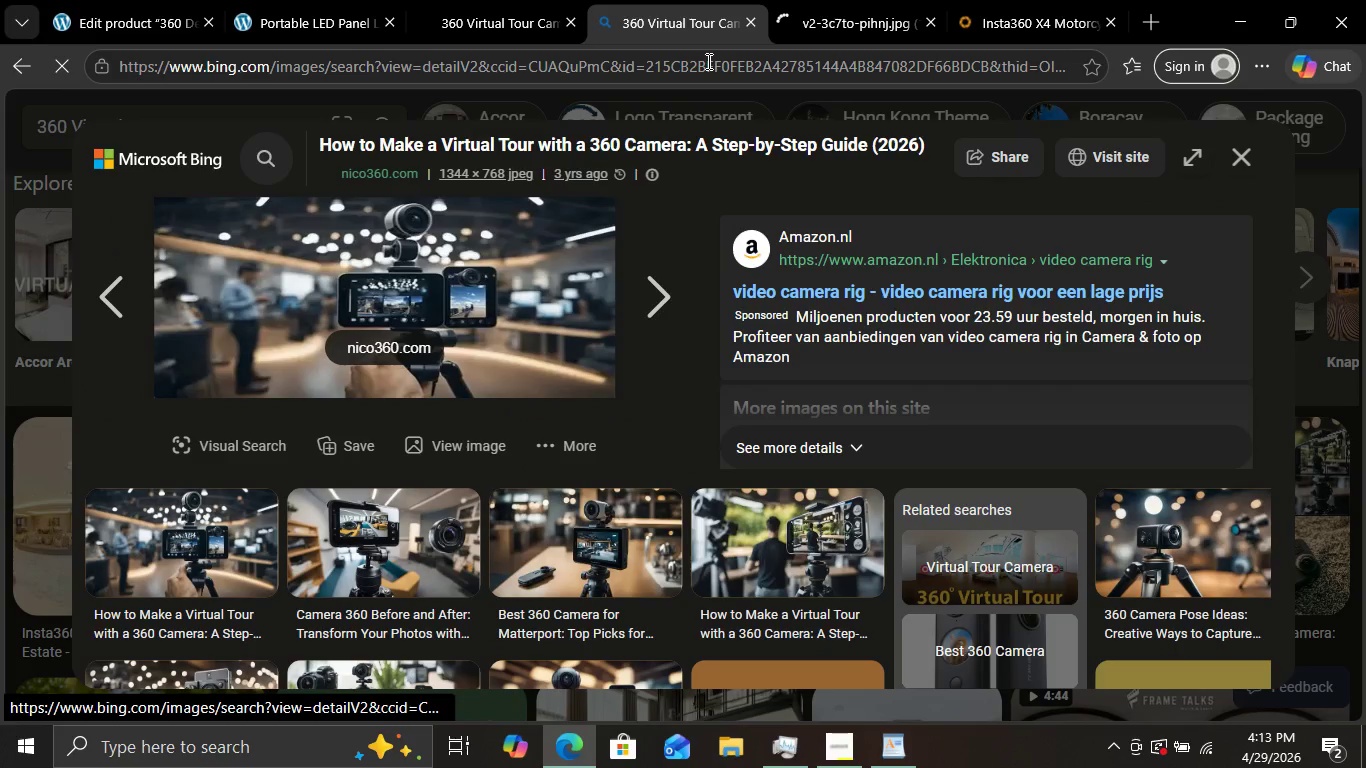 
left_click([832, 2])
 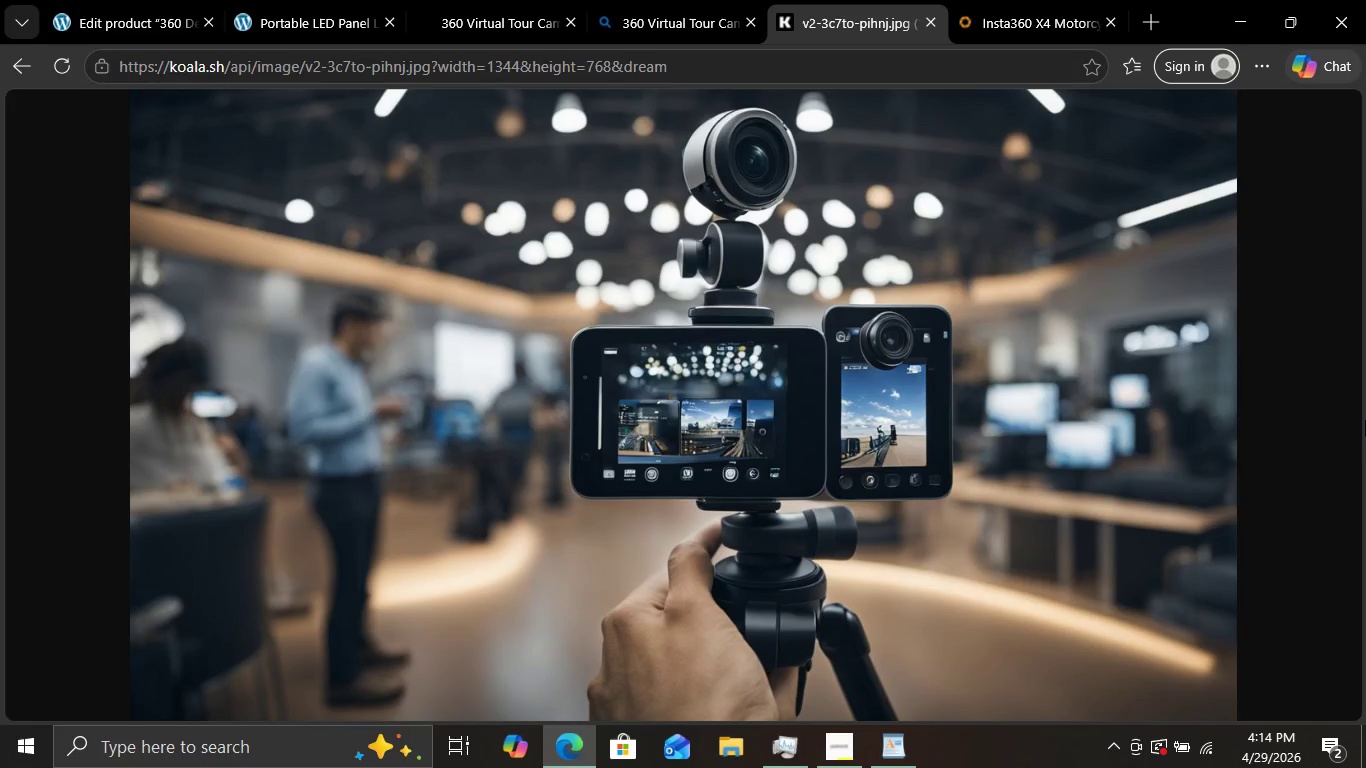 
wait(5.51)
 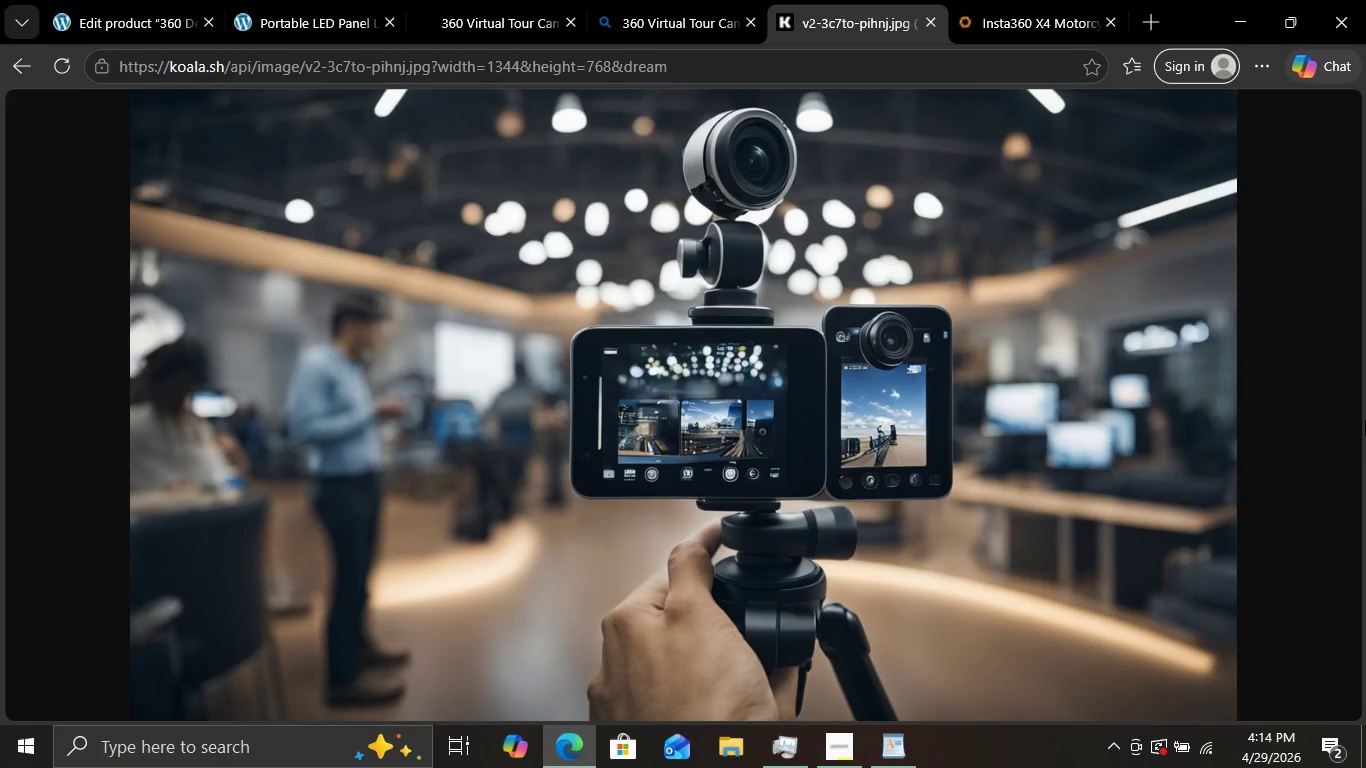 
key(Meta+Shift+S)
 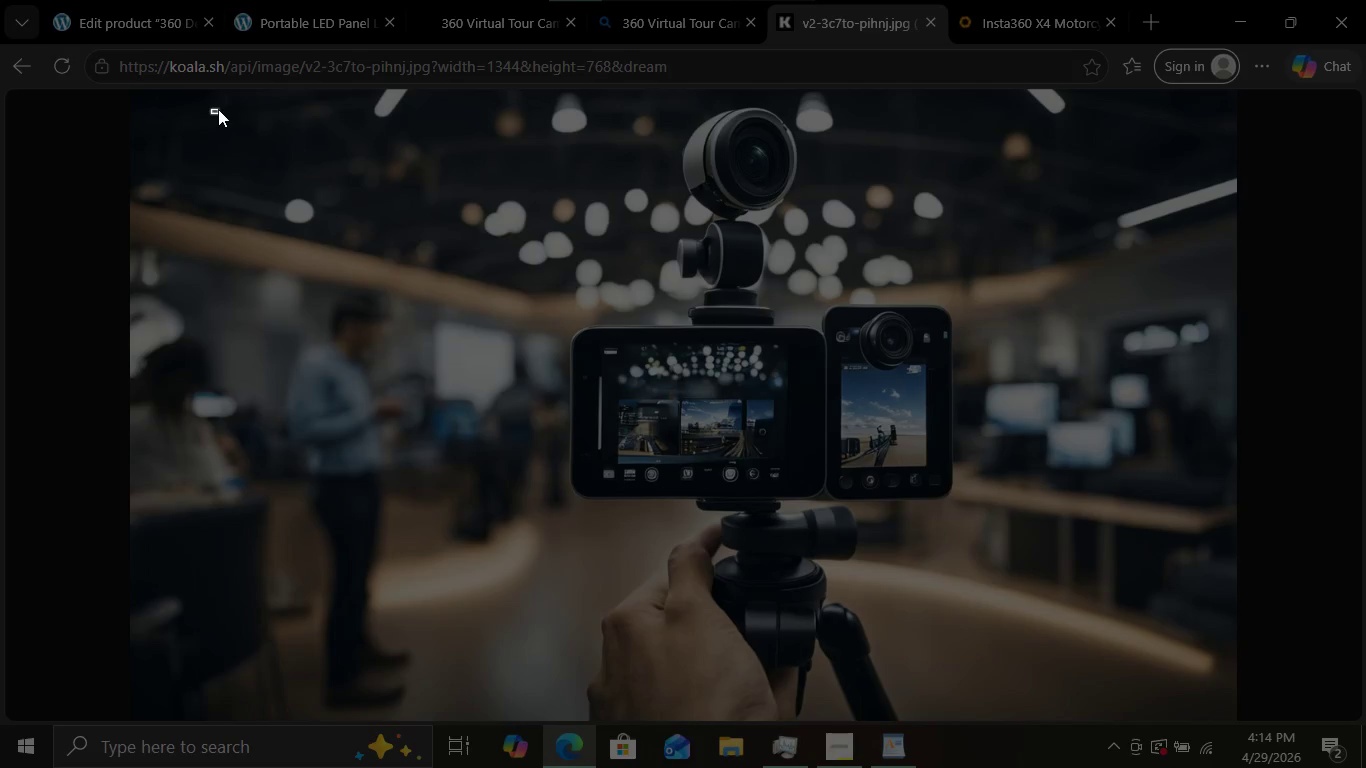 
wait(16.72)
 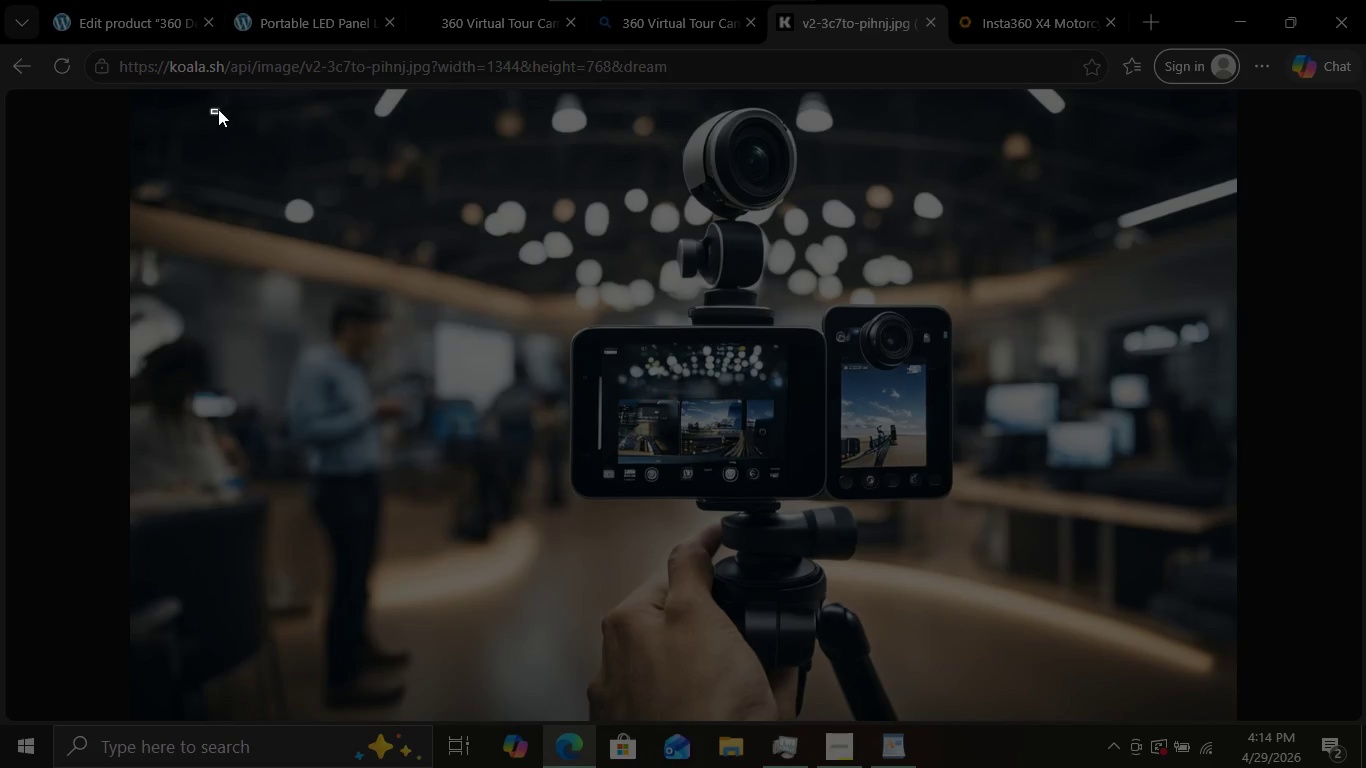 
left_click_drag(start_coordinate=[160, 87], to_coordinate=[1214, 703])
 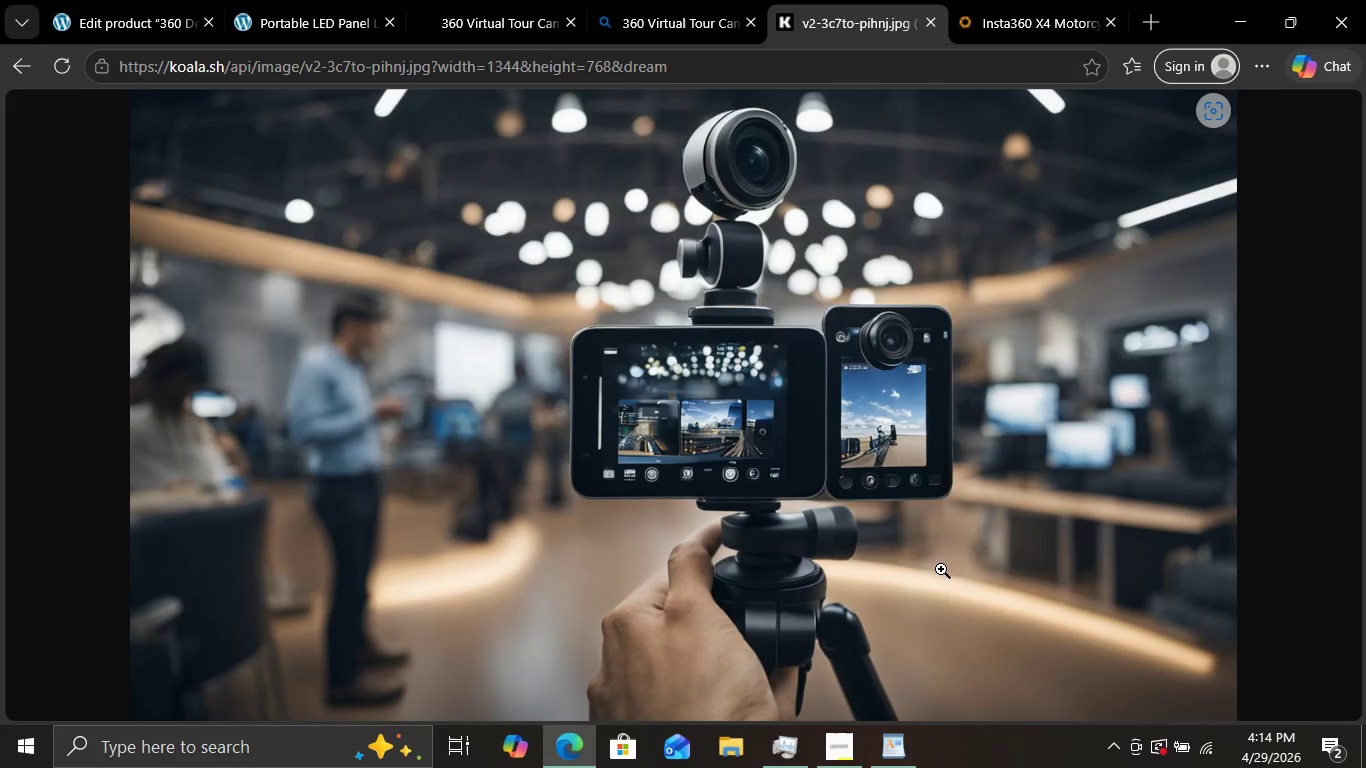 
mouse_move([869, 520])
 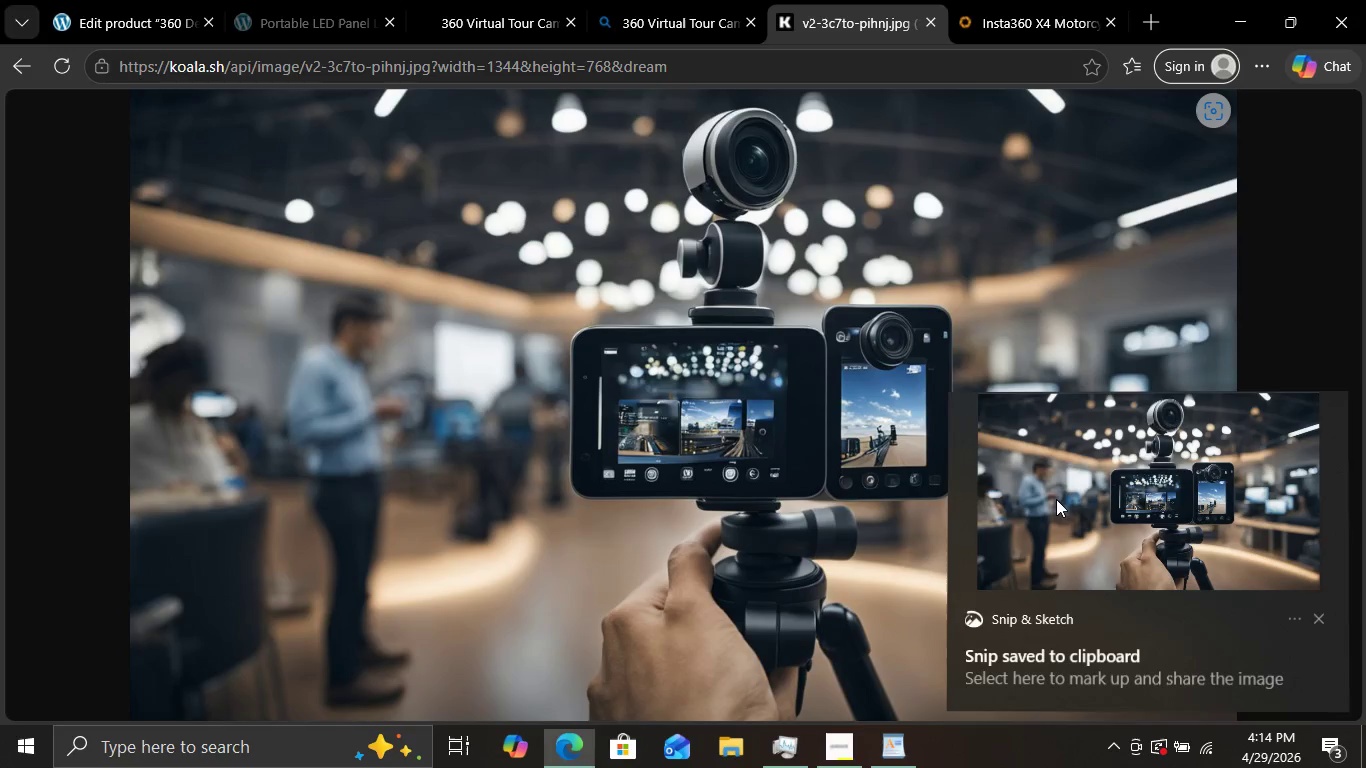 
left_click([1056, 499])
 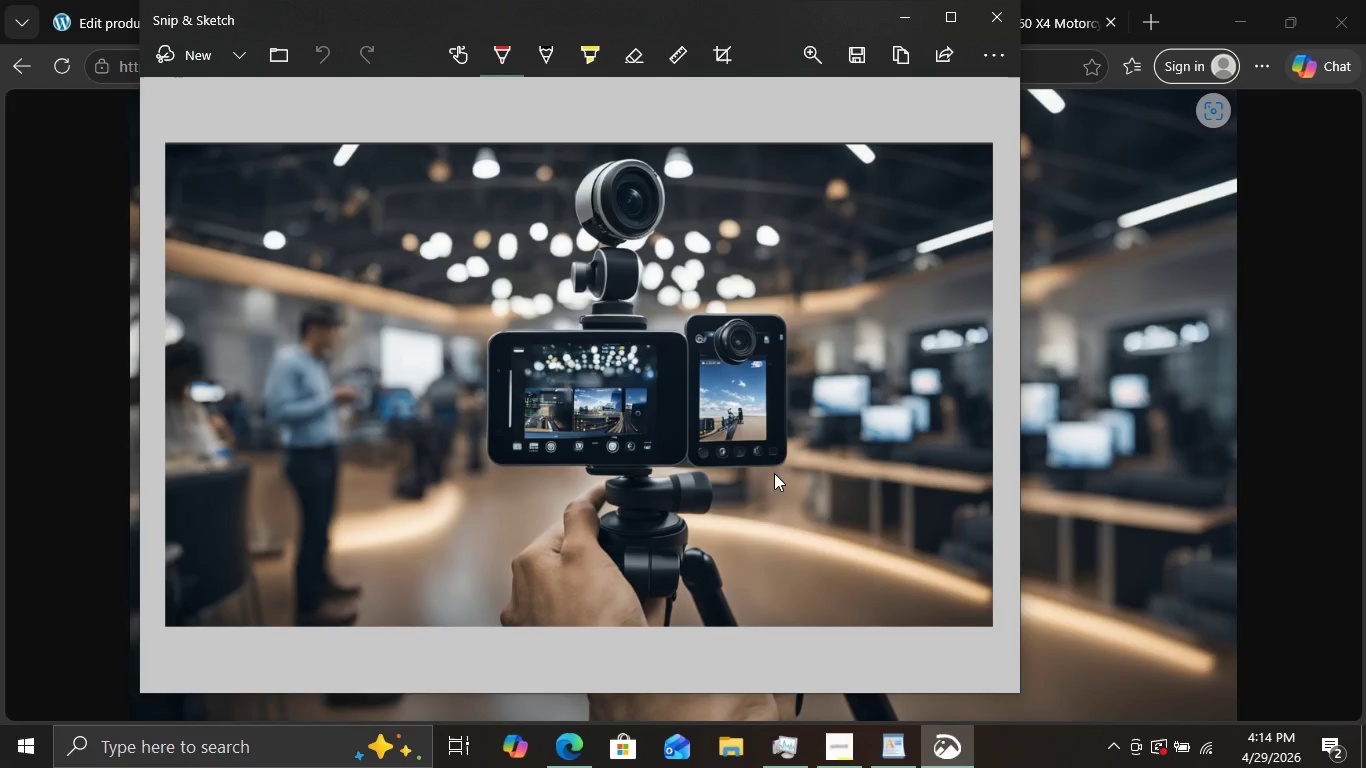 
wait(6.83)
 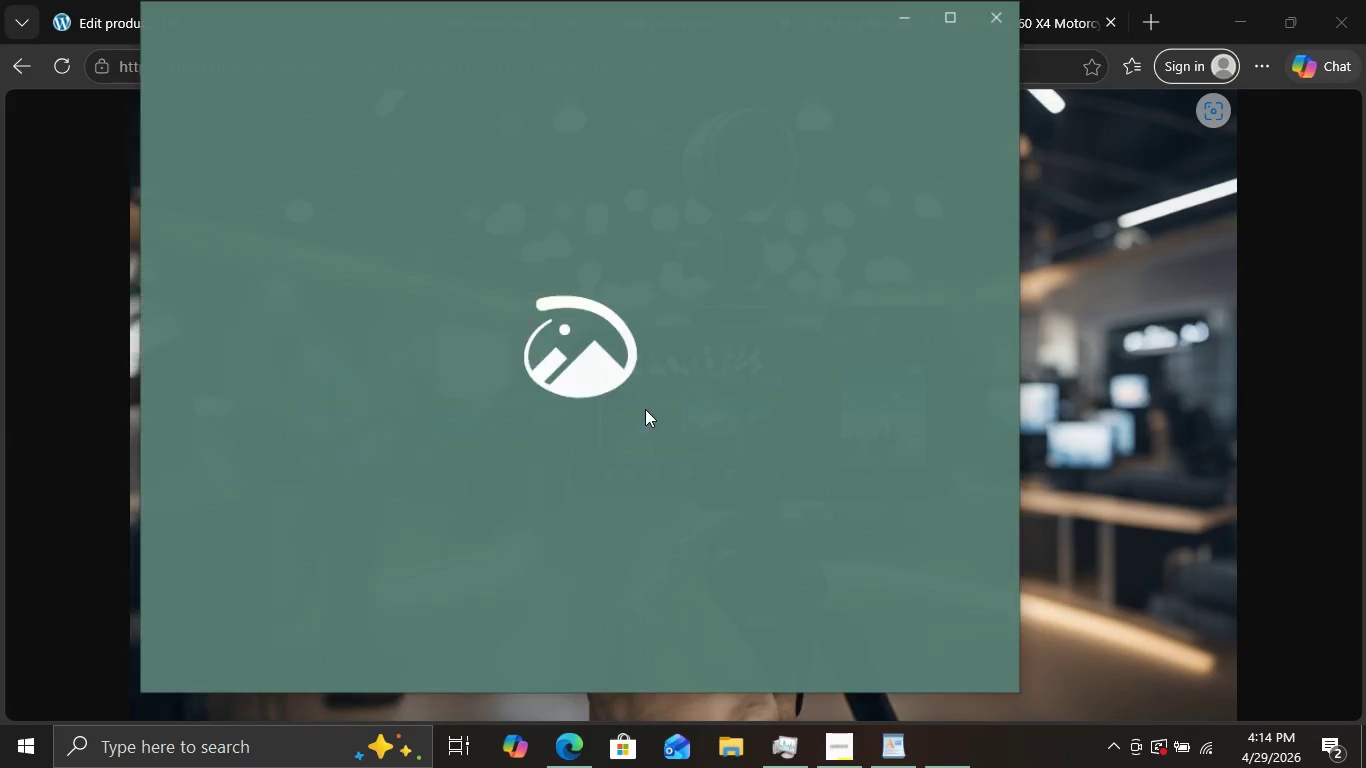 
left_click([864, 63])
 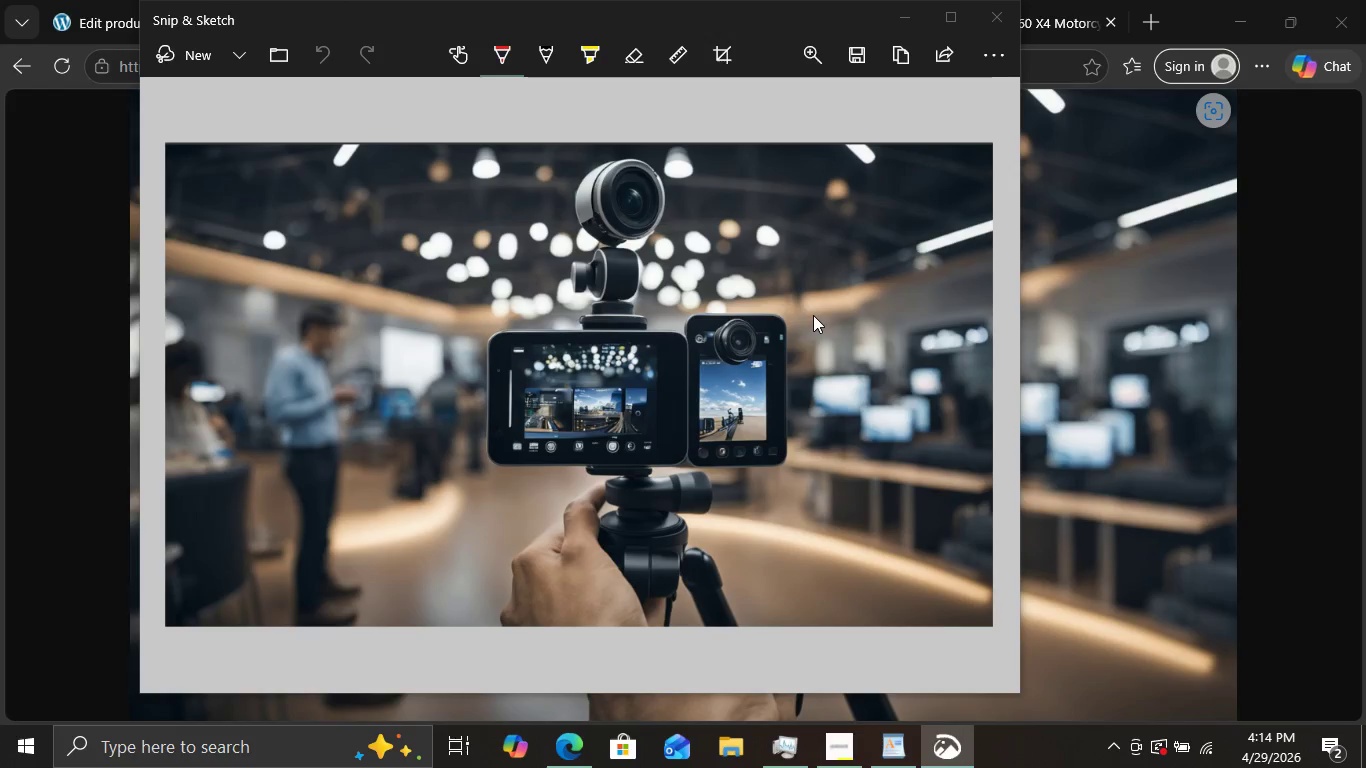 
wait(5.34)
 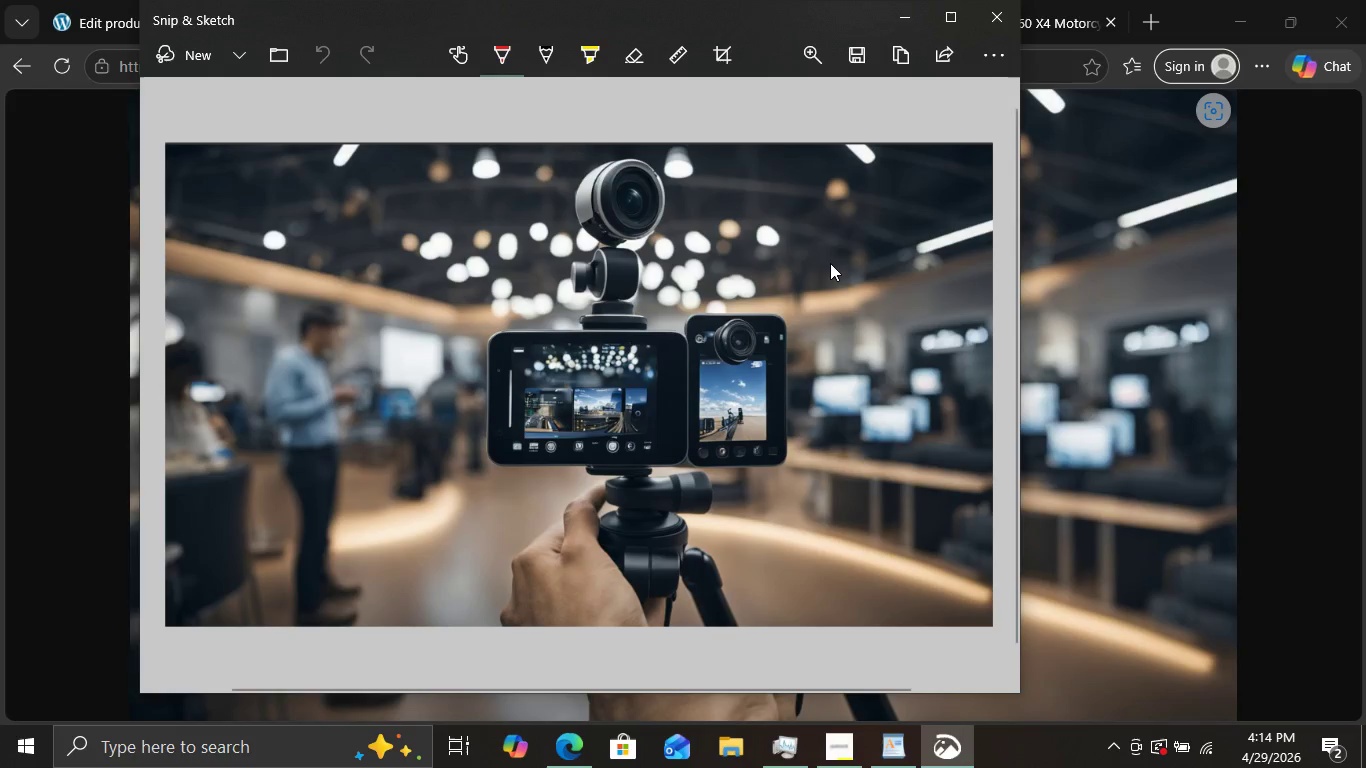 
left_click([859, 44])
 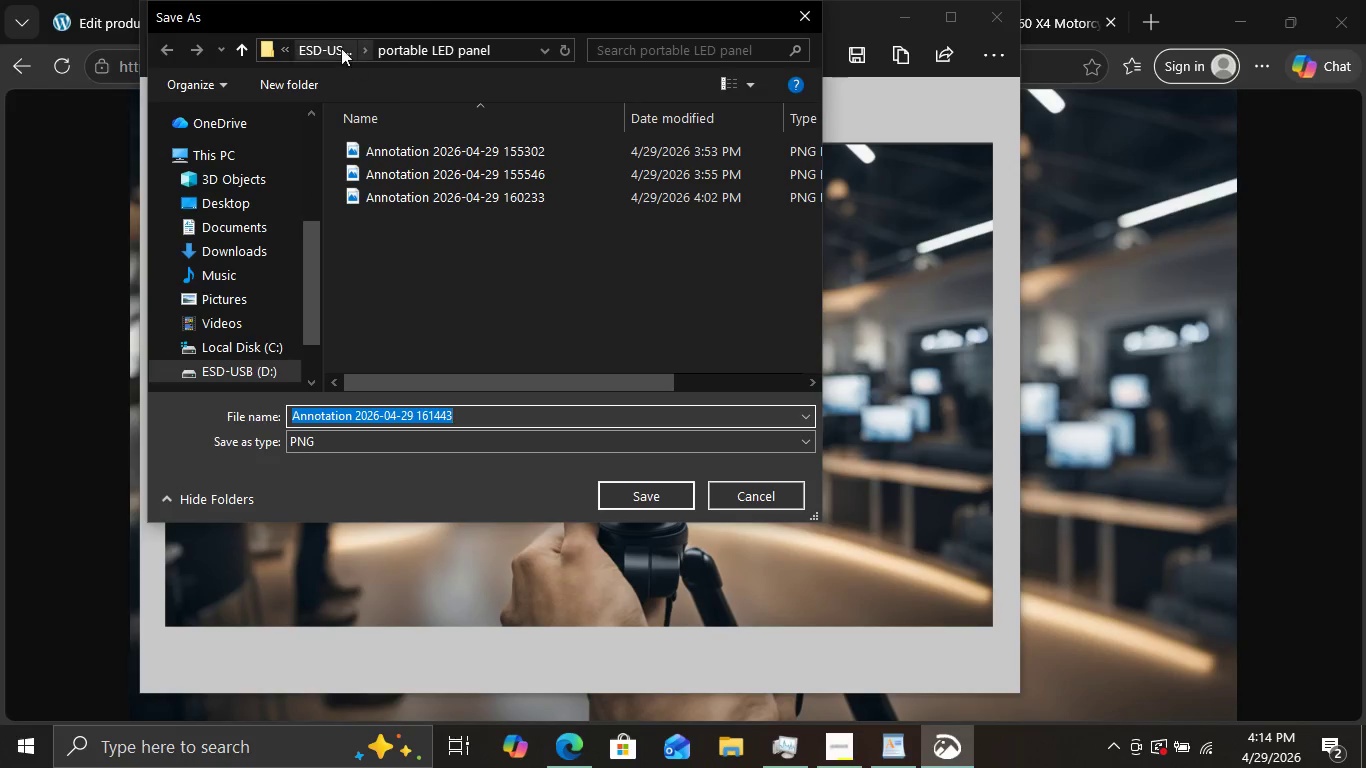 
left_click([294, 55])
 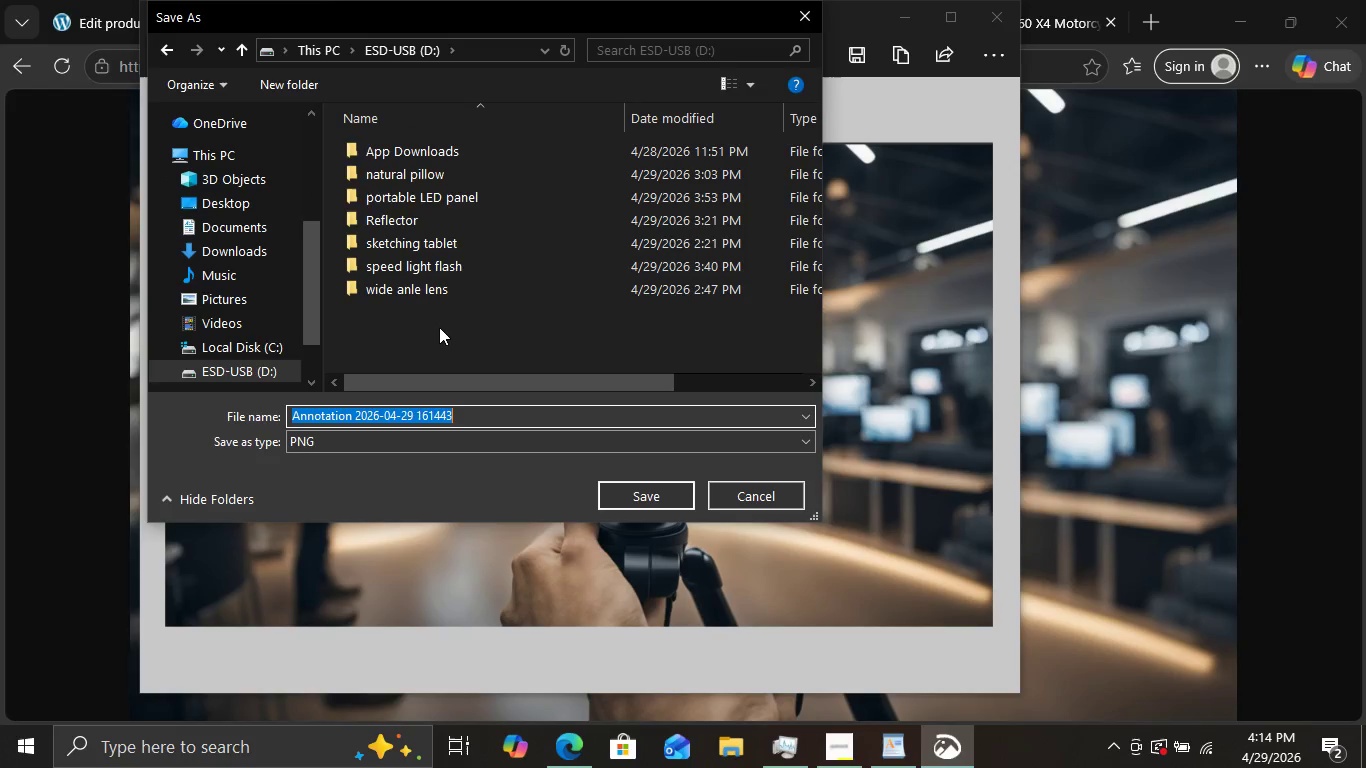 
right_click([439, 327])
 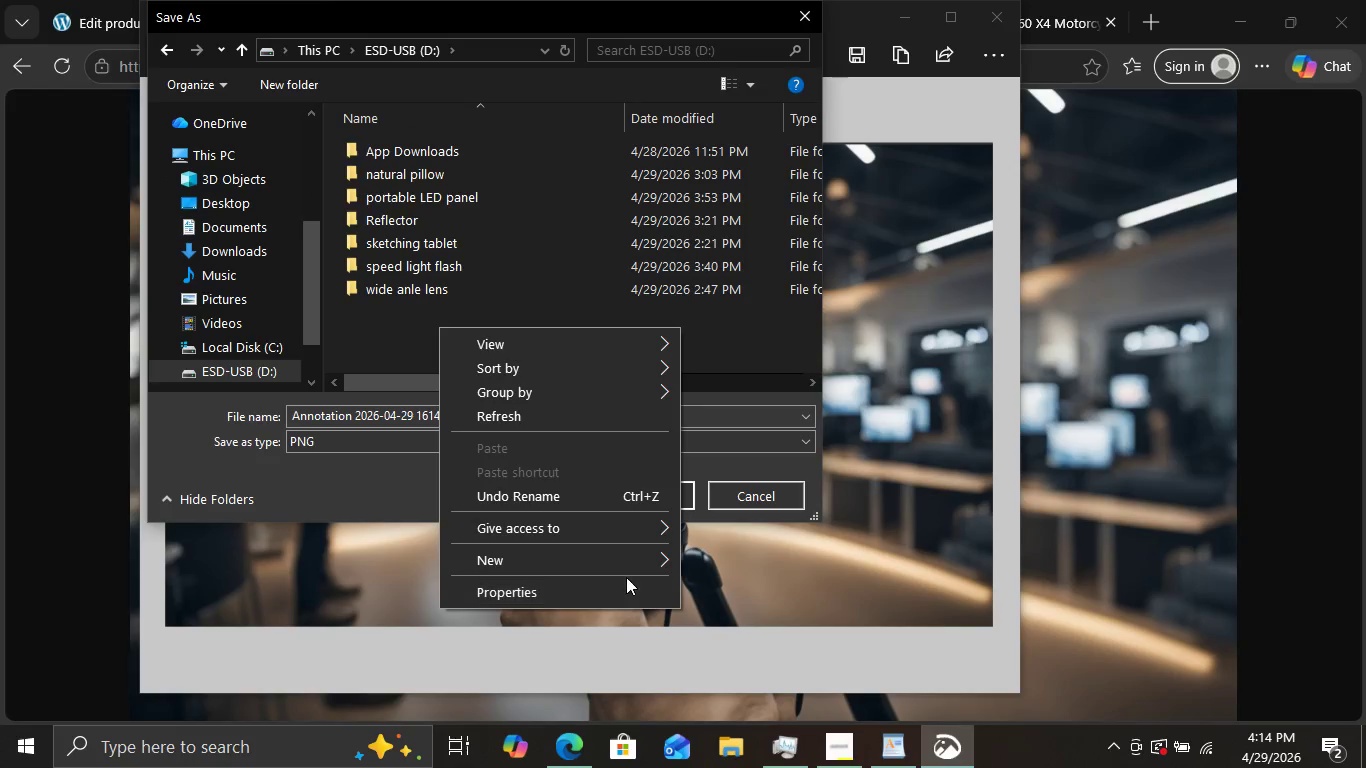 
mouse_move([647, 569])
 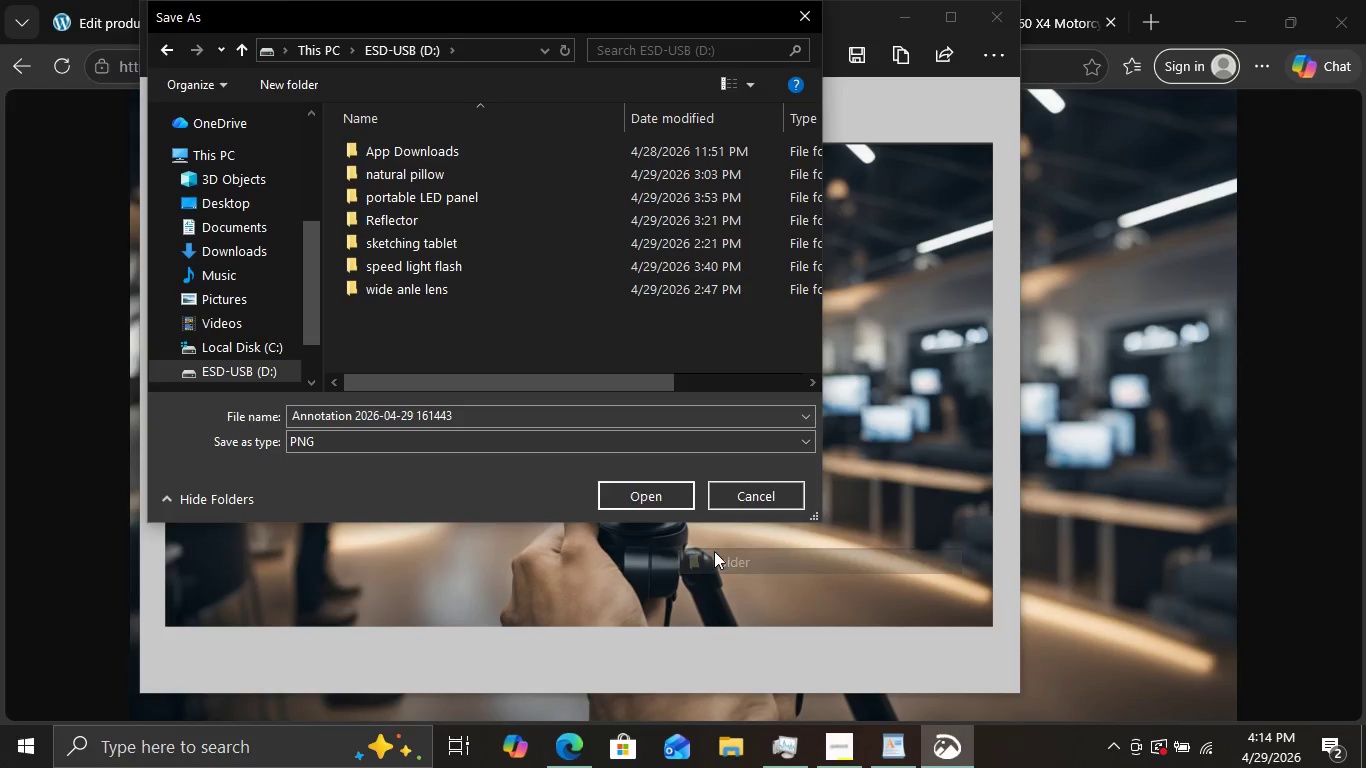 
left_click([714, 551])
 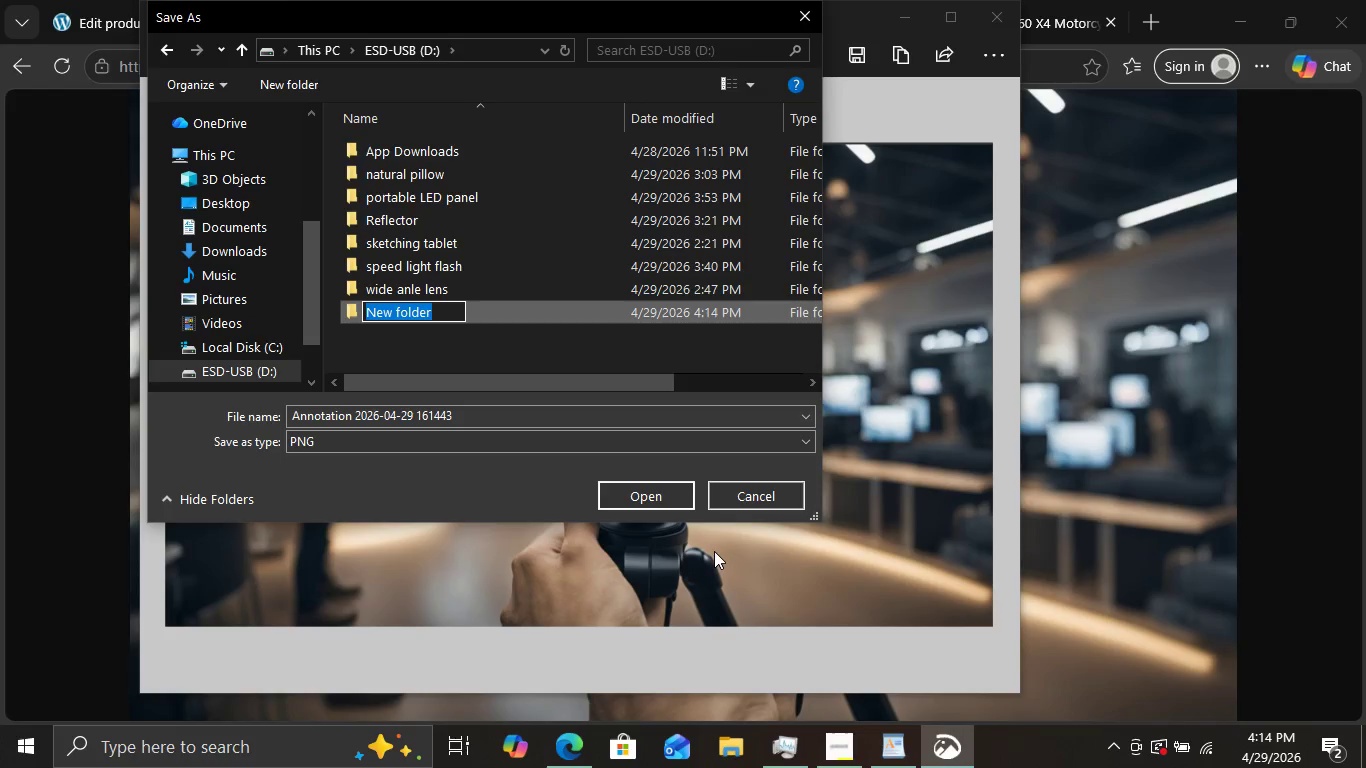 
type(360 virtual camere)
key(Backspace)
type(a)
 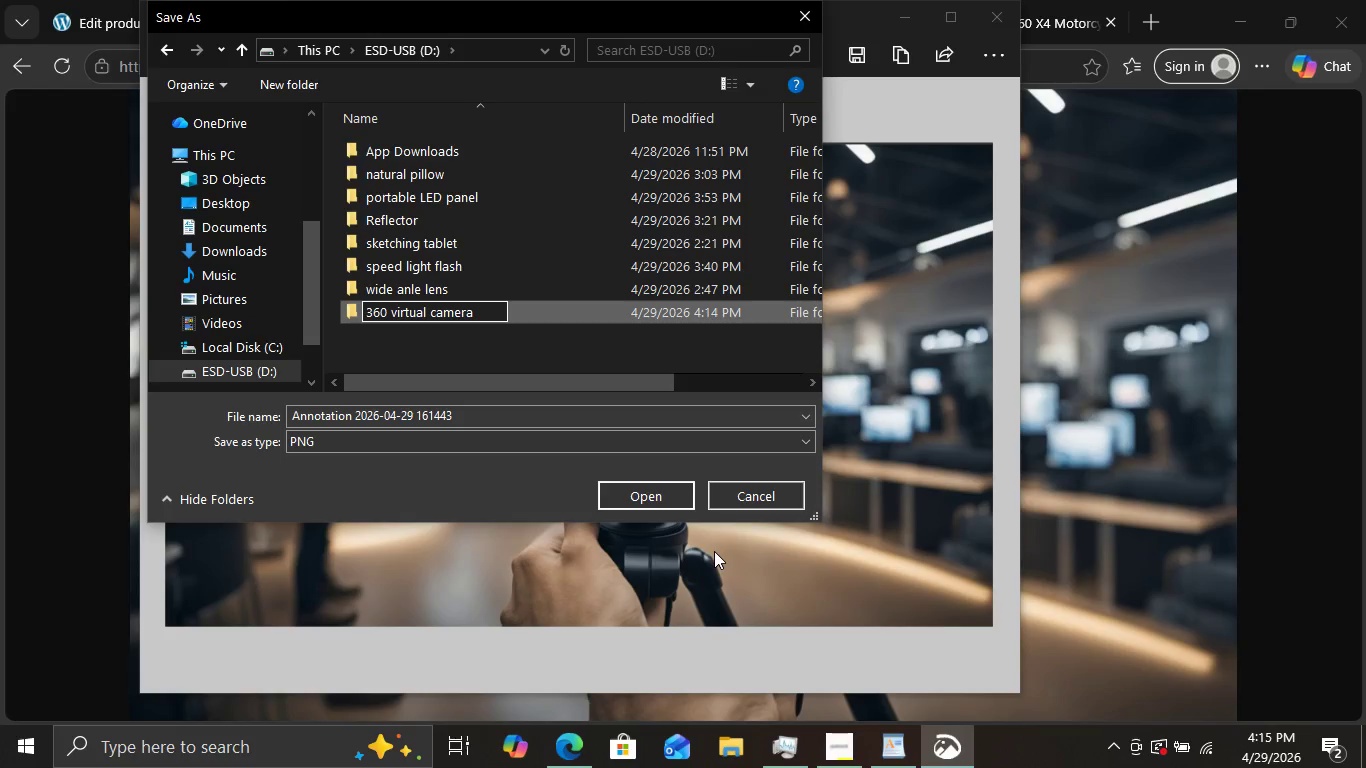 
key(Enter)
 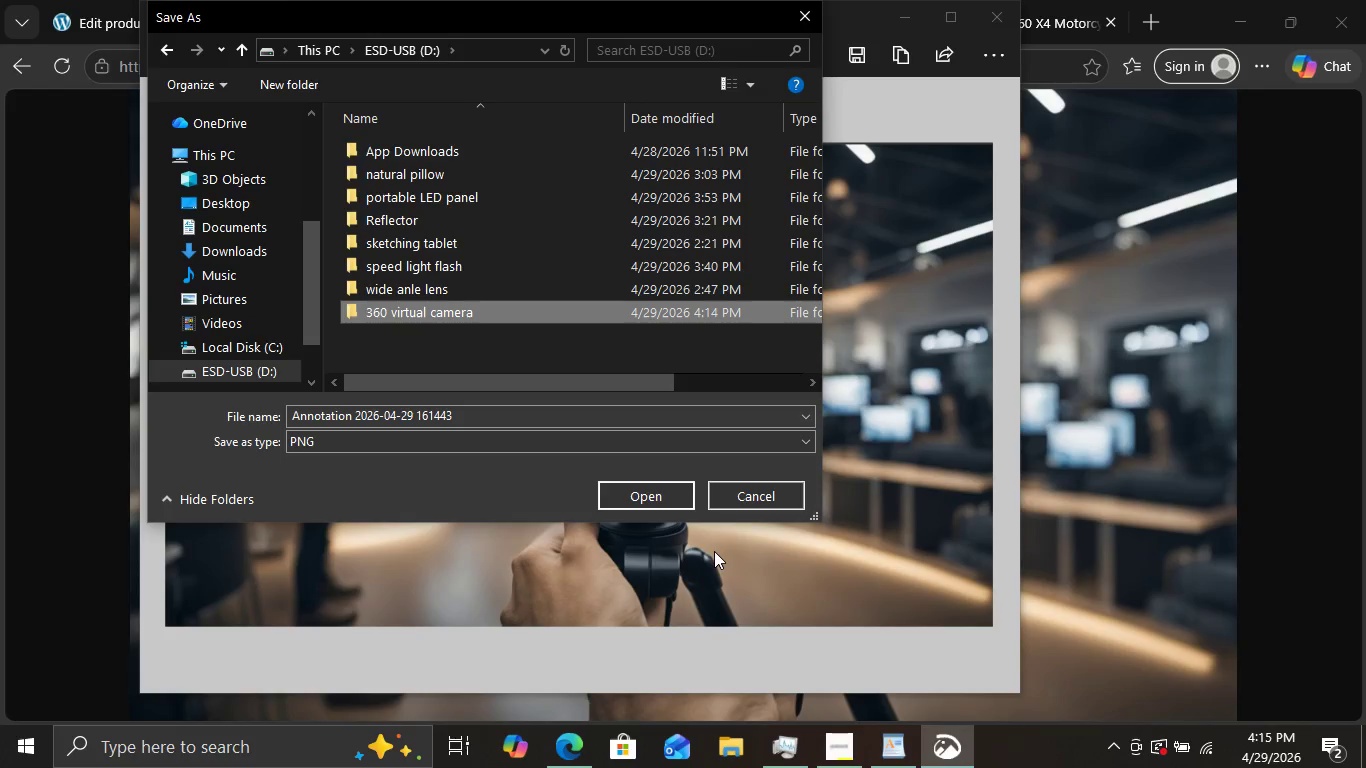 
key(Enter)
 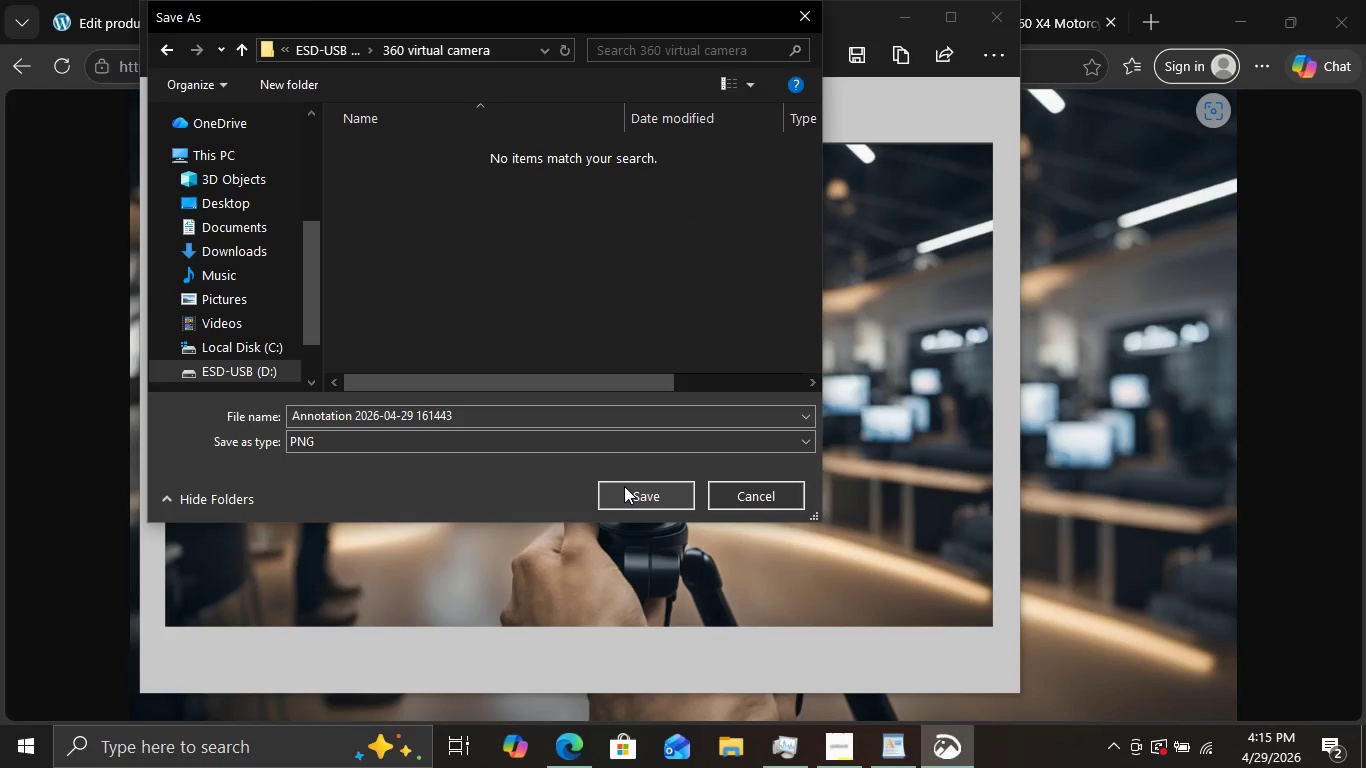 
left_click([624, 486])
 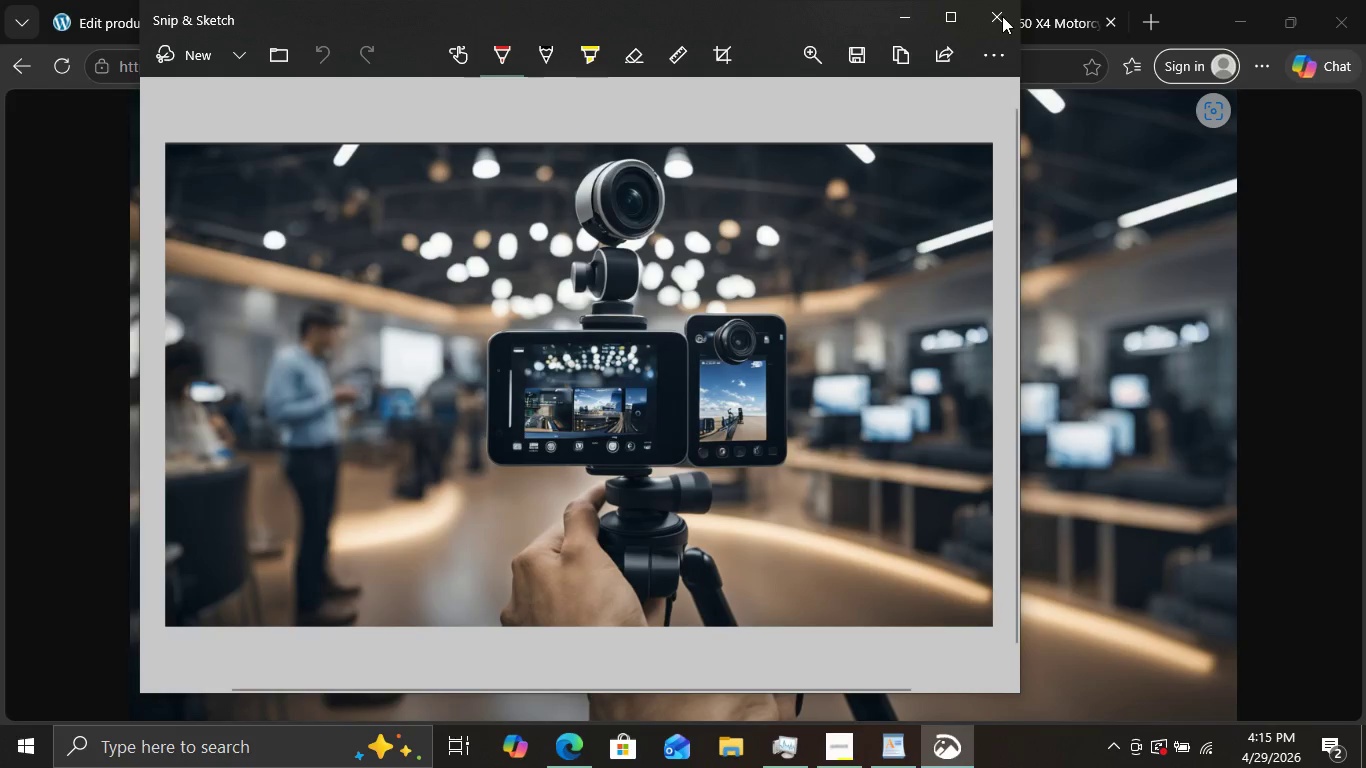 
left_click([1002, 19])
 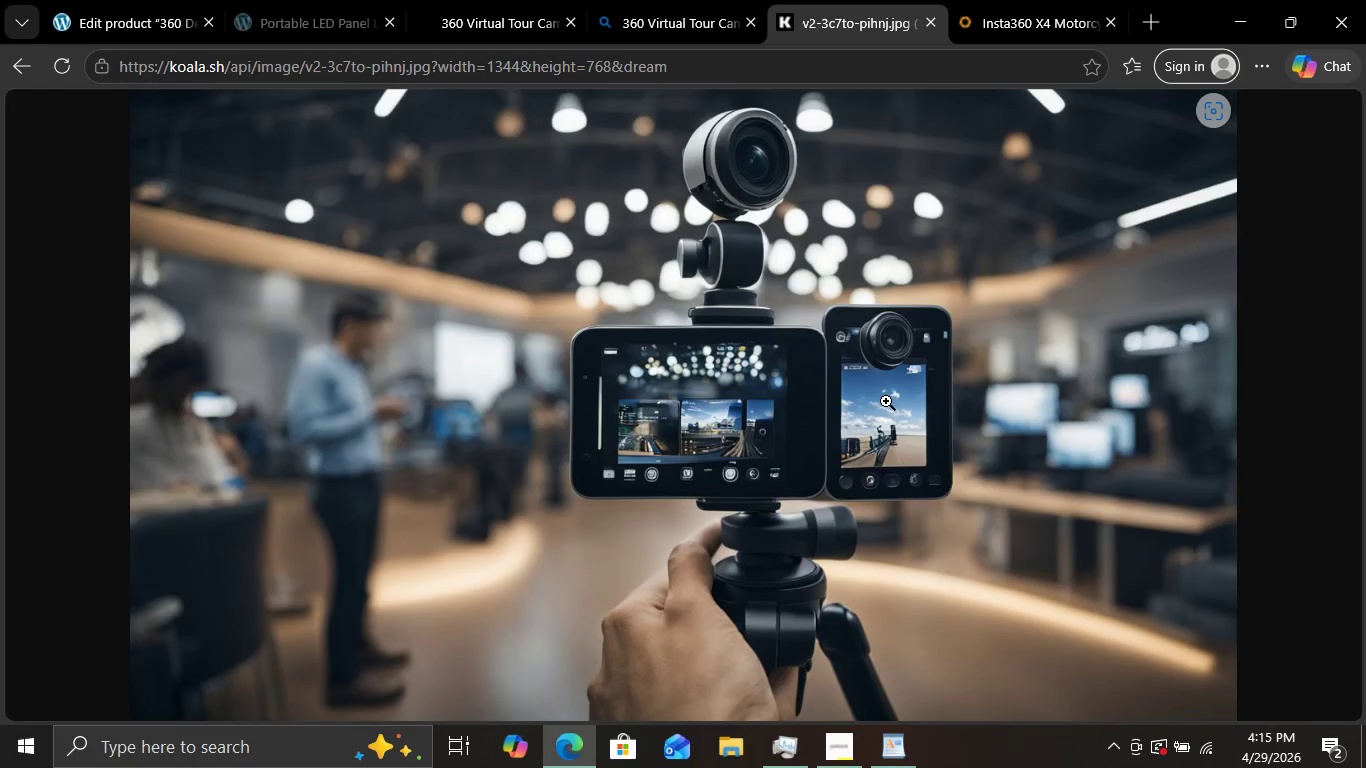 
scroll: coordinate [886, 401], scroll_direction: down, amount: 2.0
 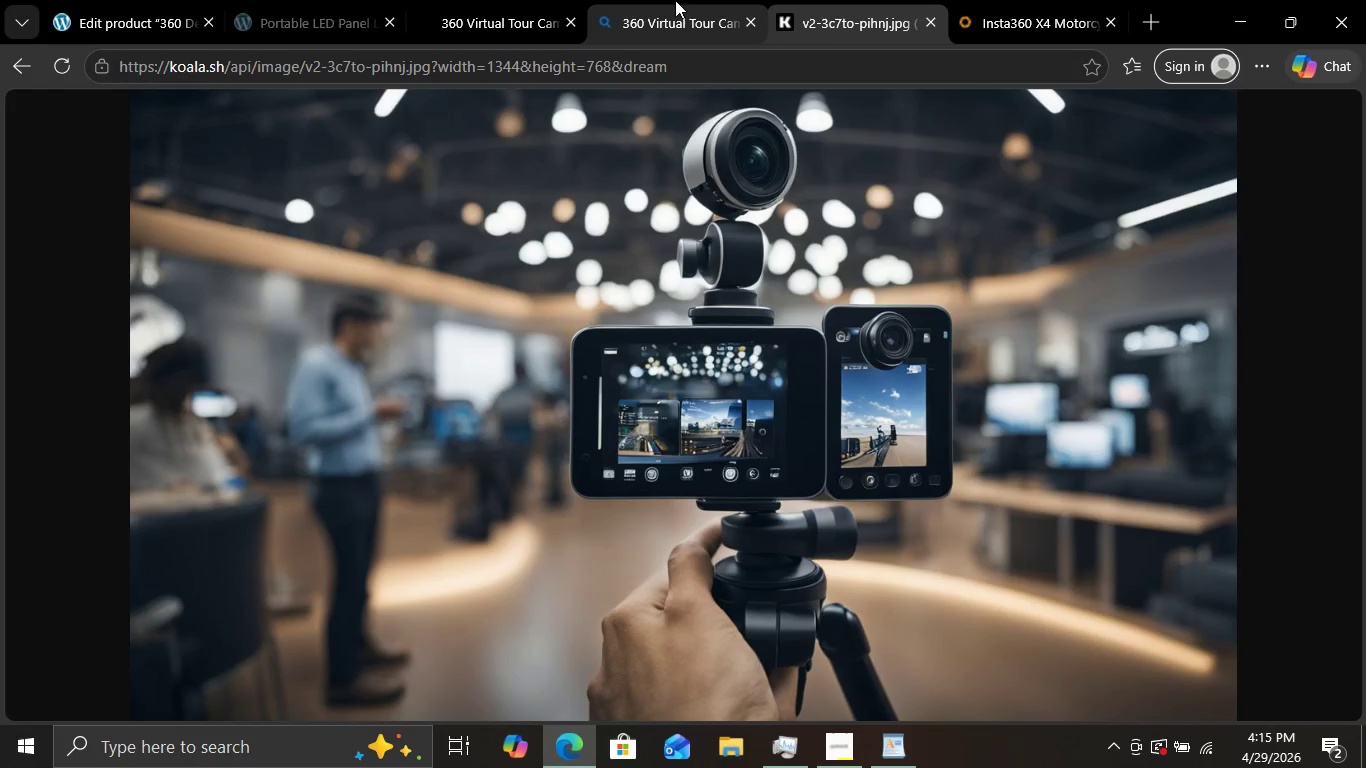 
left_click([675, 0])
 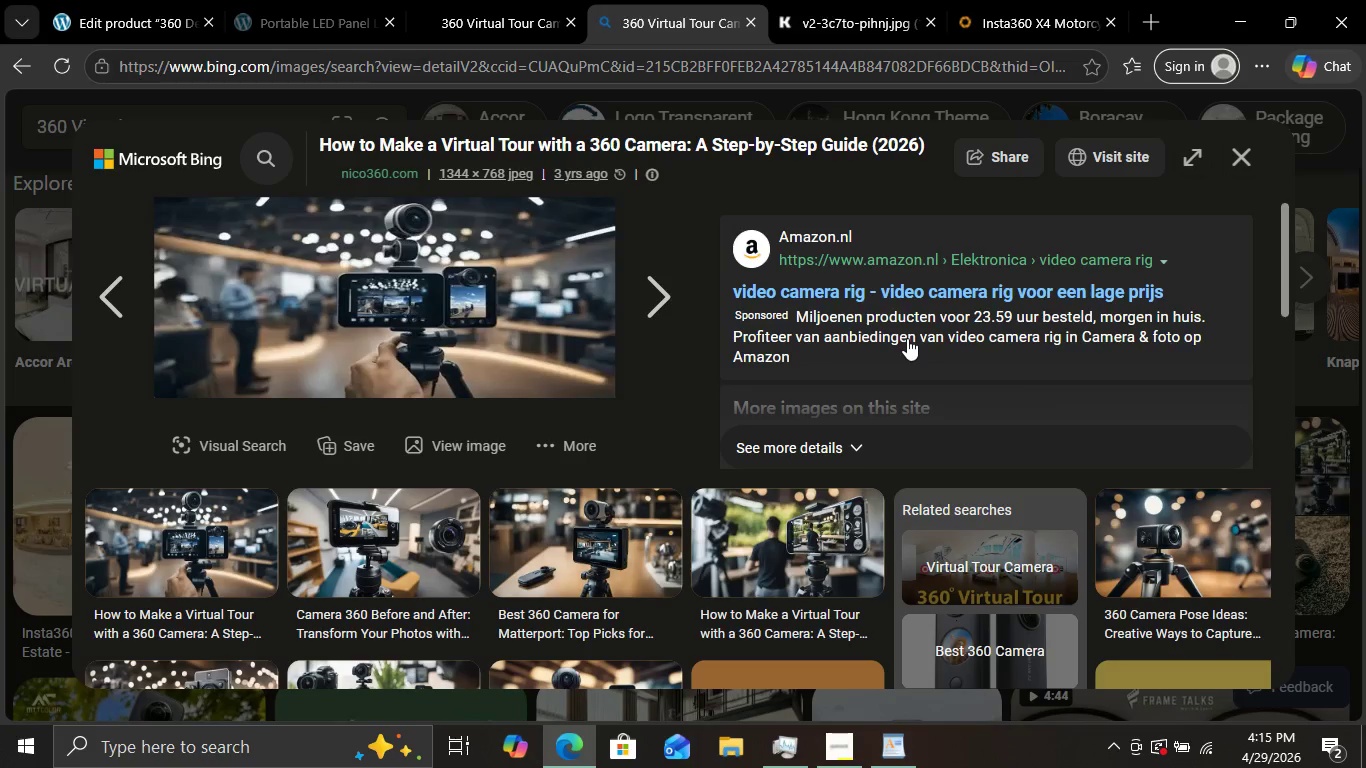 
scroll: coordinate [892, 554], scroll_direction: down, amount: 12.0
 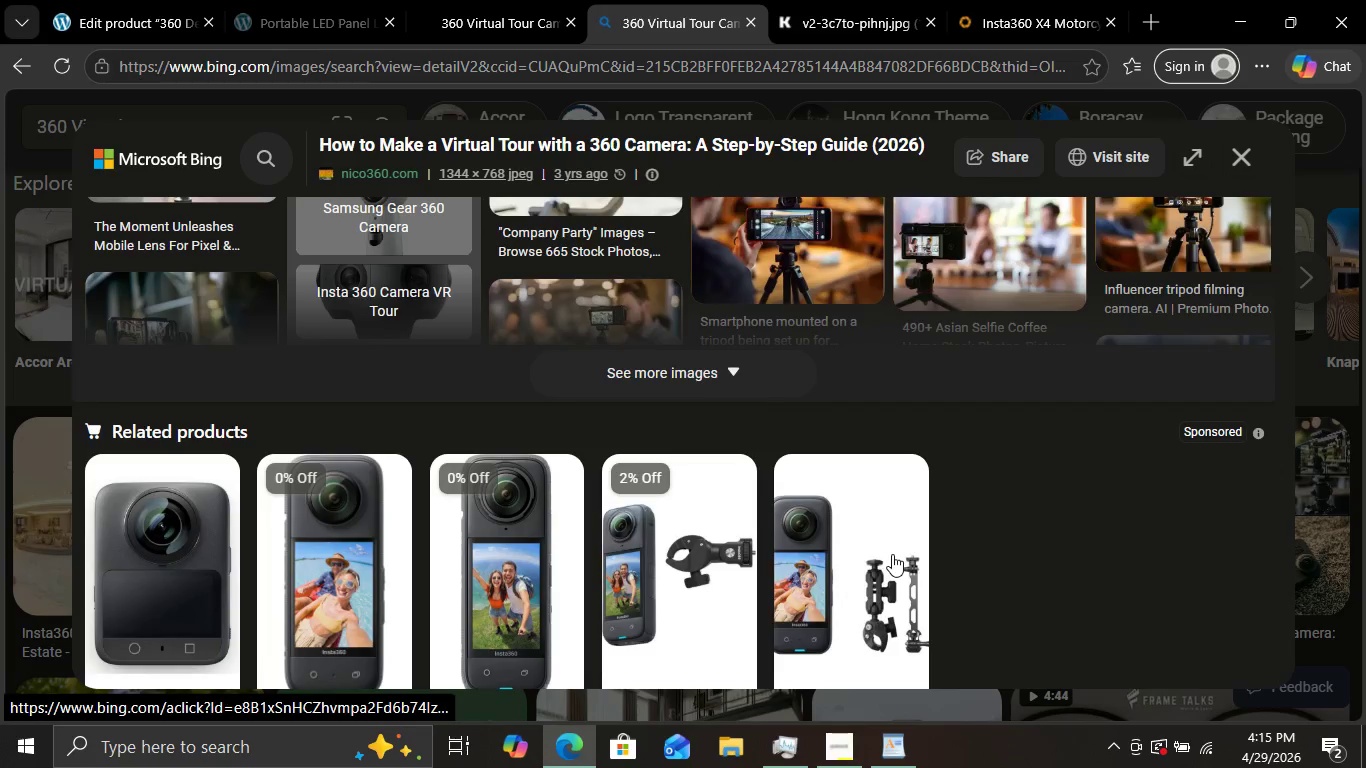 
scroll: coordinate [892, 554], scroll_direction: up, amount: 1.0
 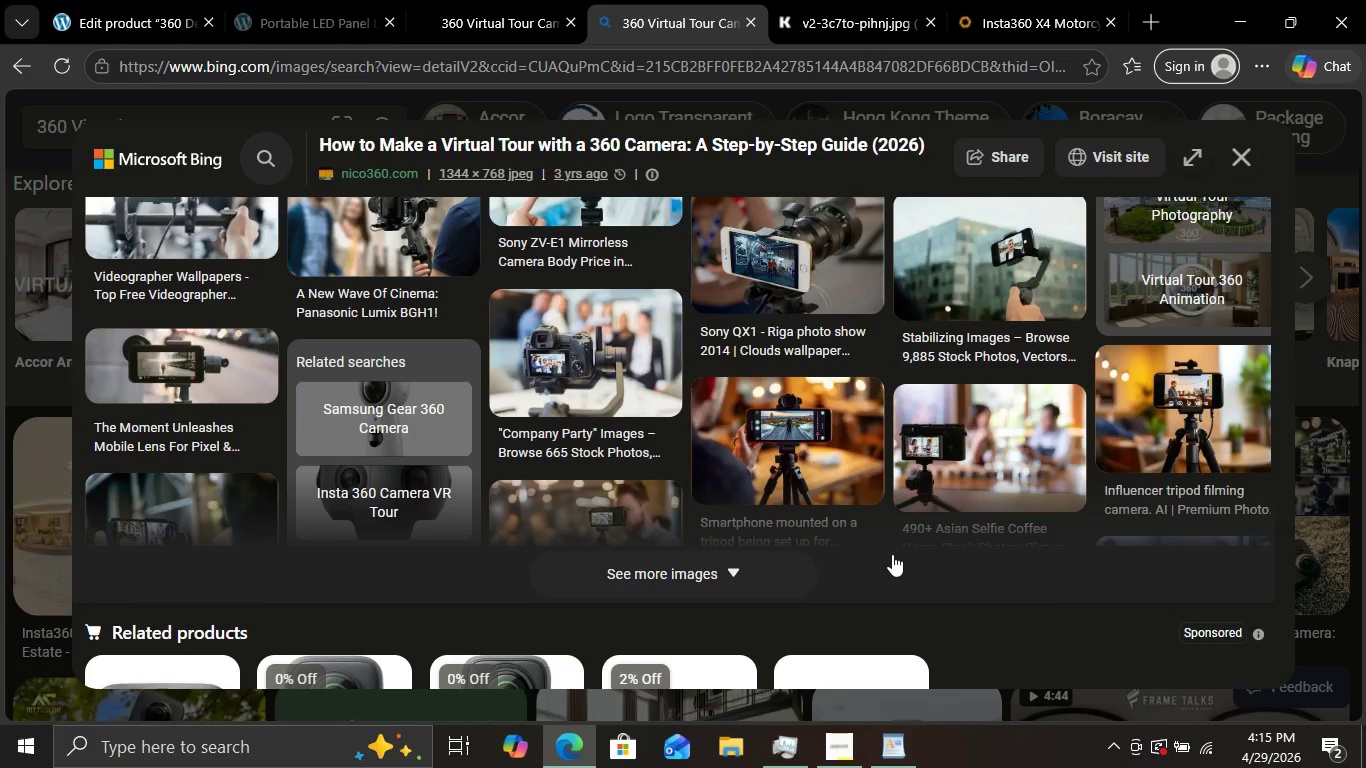 
scroll: coordinate [892, 554], scroll_direction: none, amount: 0.0
 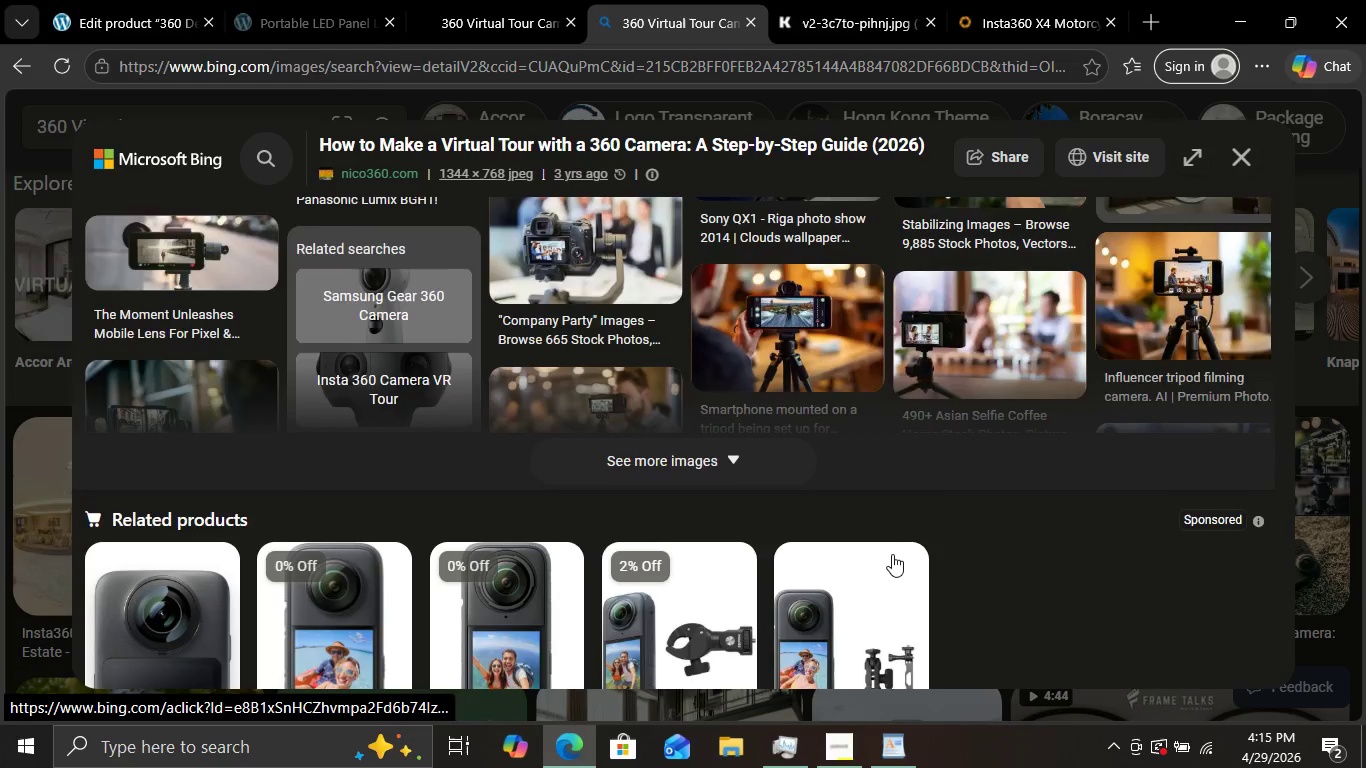 
scroll: coordinate [892, 554], scroll_direction: down, amount: 3.0
 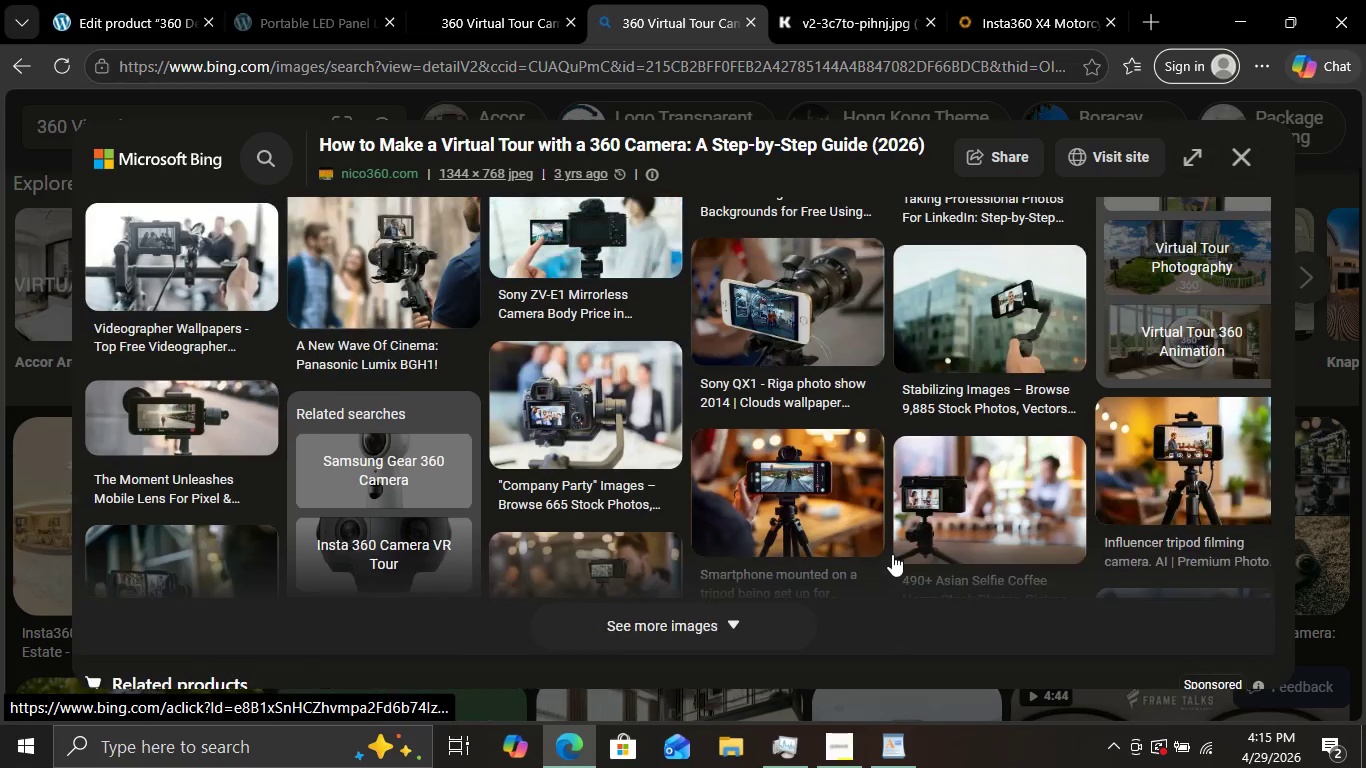 
scroll: coordinate [747, 648], scroll_direction: up, amount: 11.0
 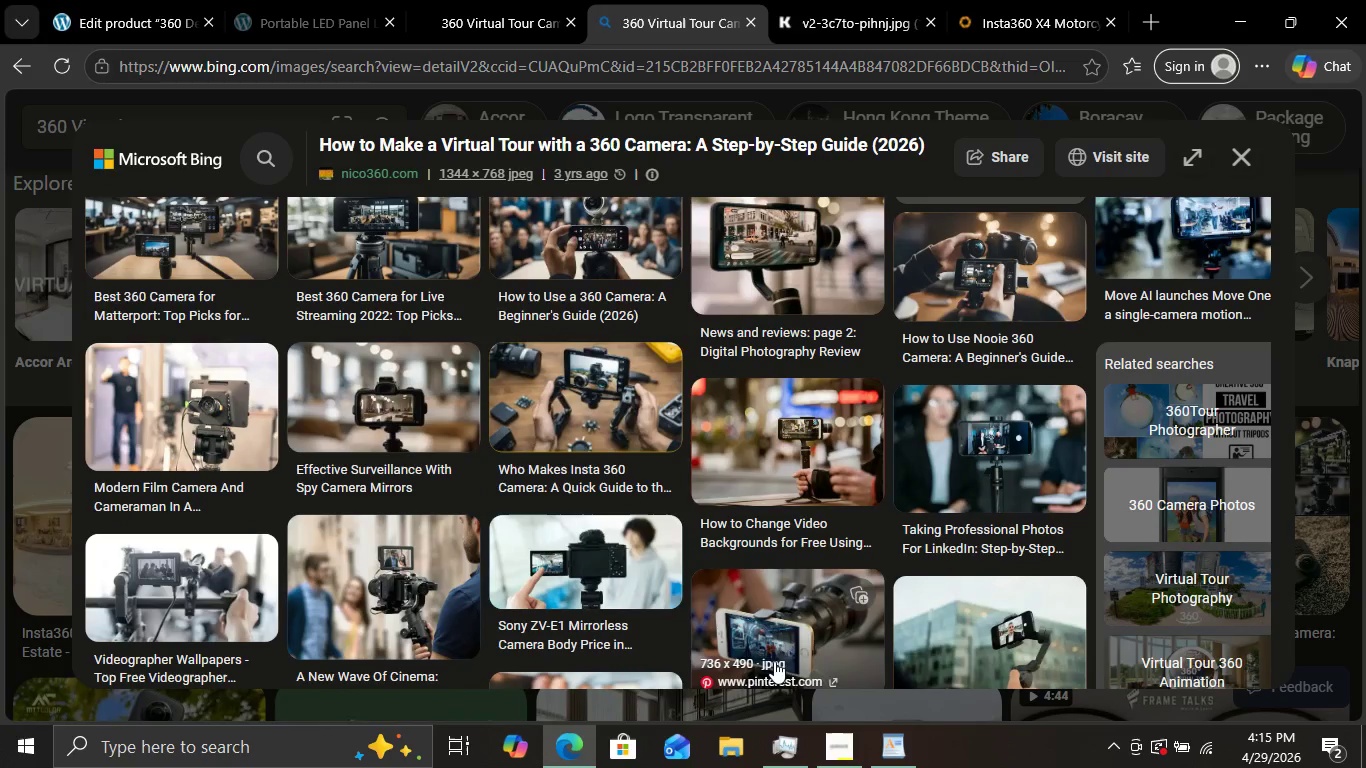 
left_click([582, 353])
 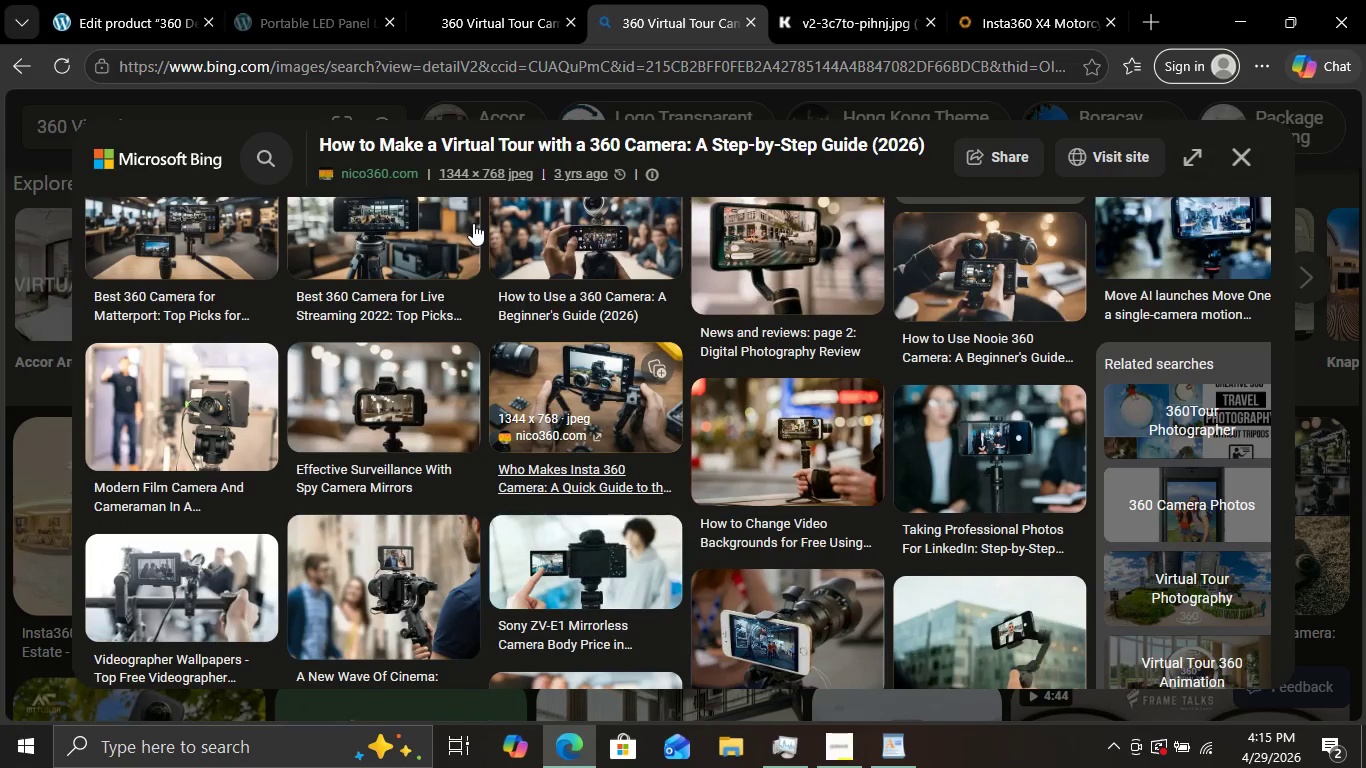 
mouse_move([708, 83])
 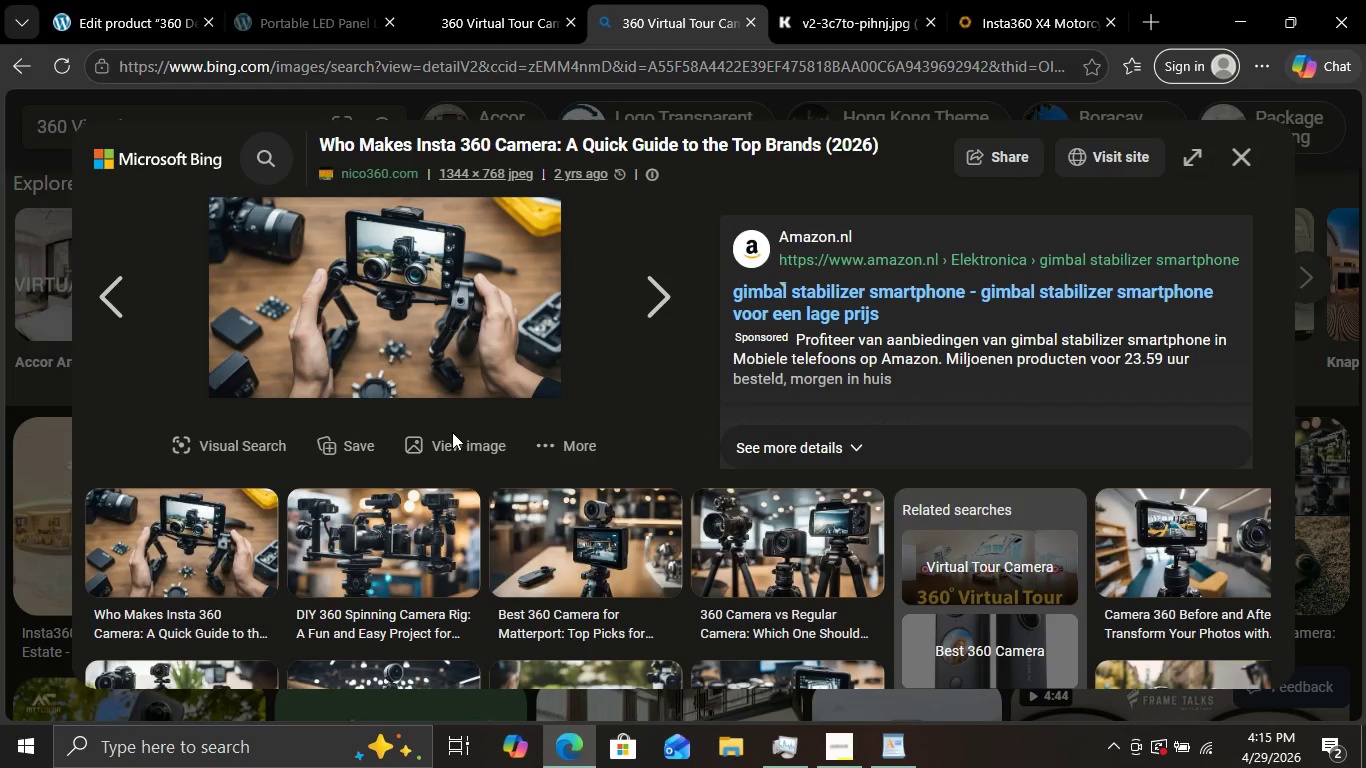 
left_click([443, 443])
 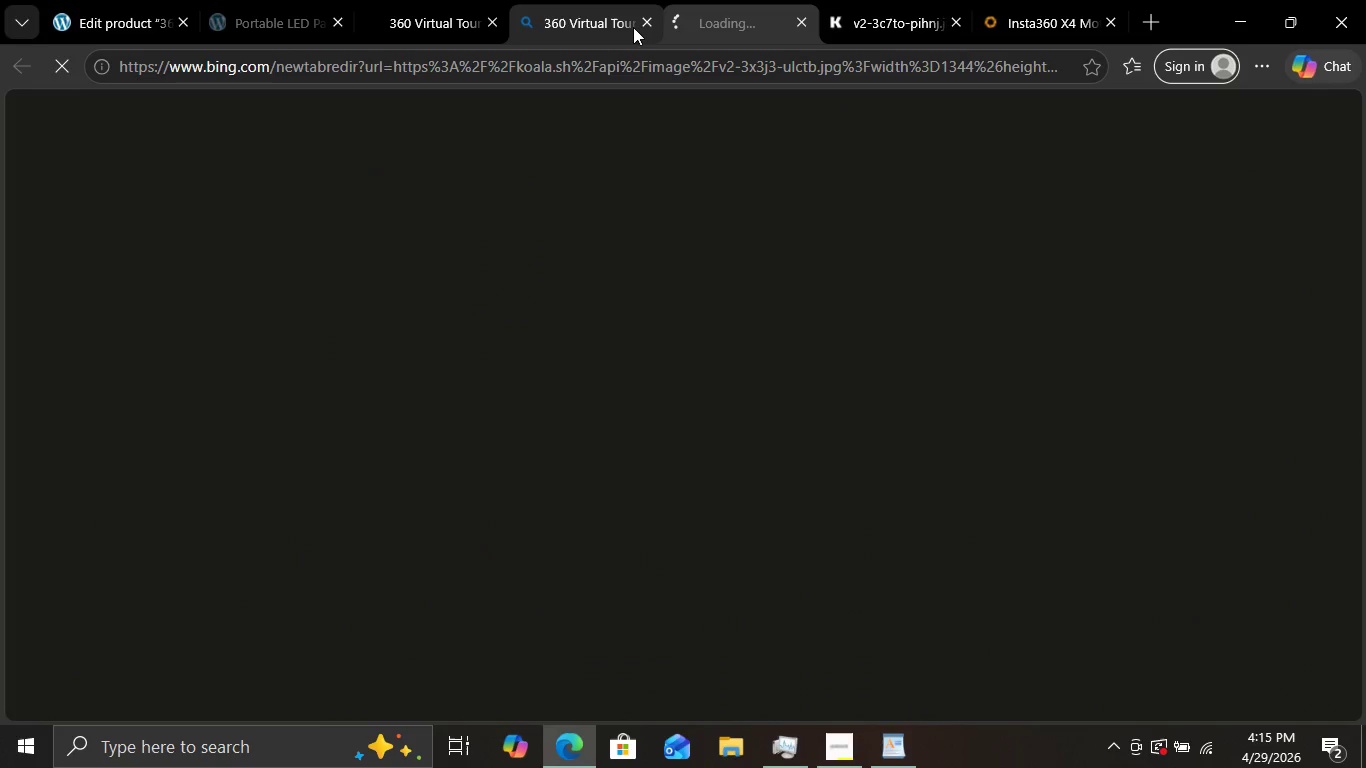 
left_click([639, 25])
 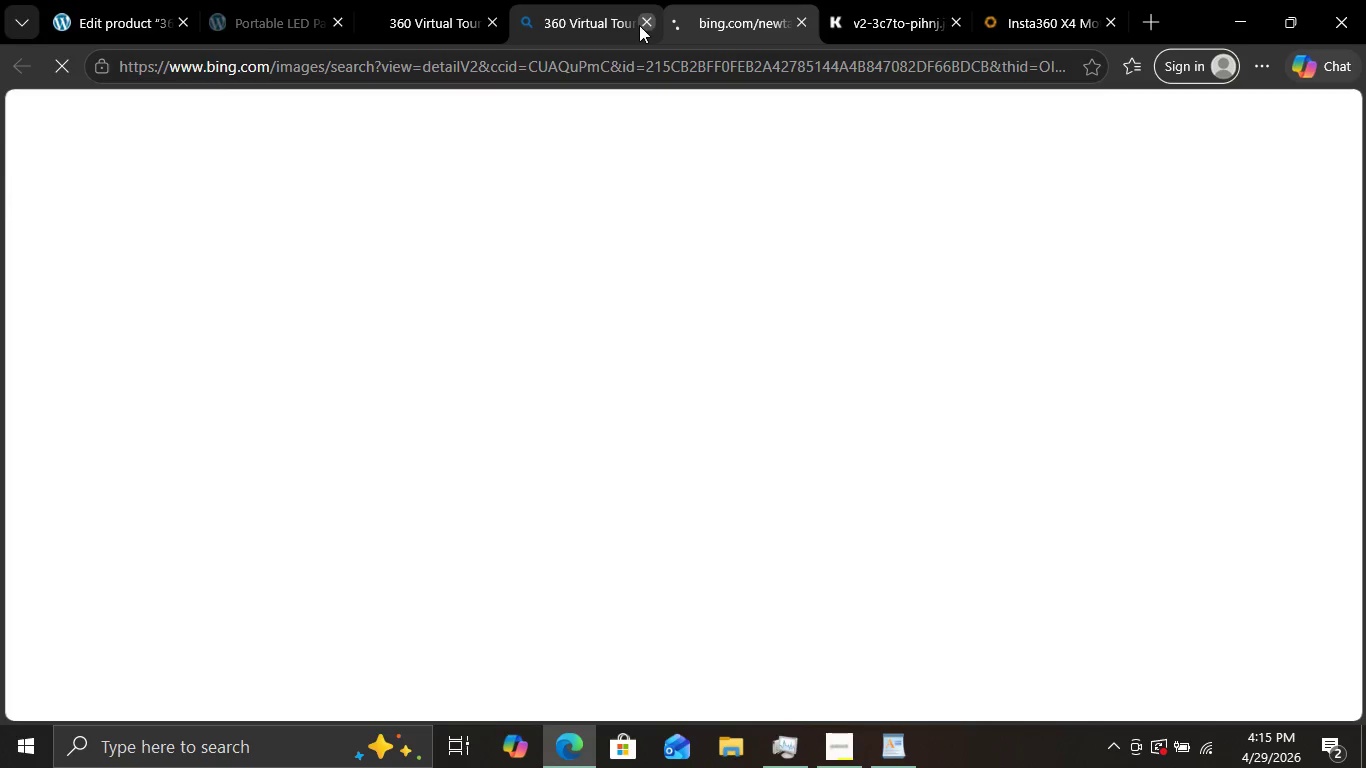 
left_click([415, 0])
 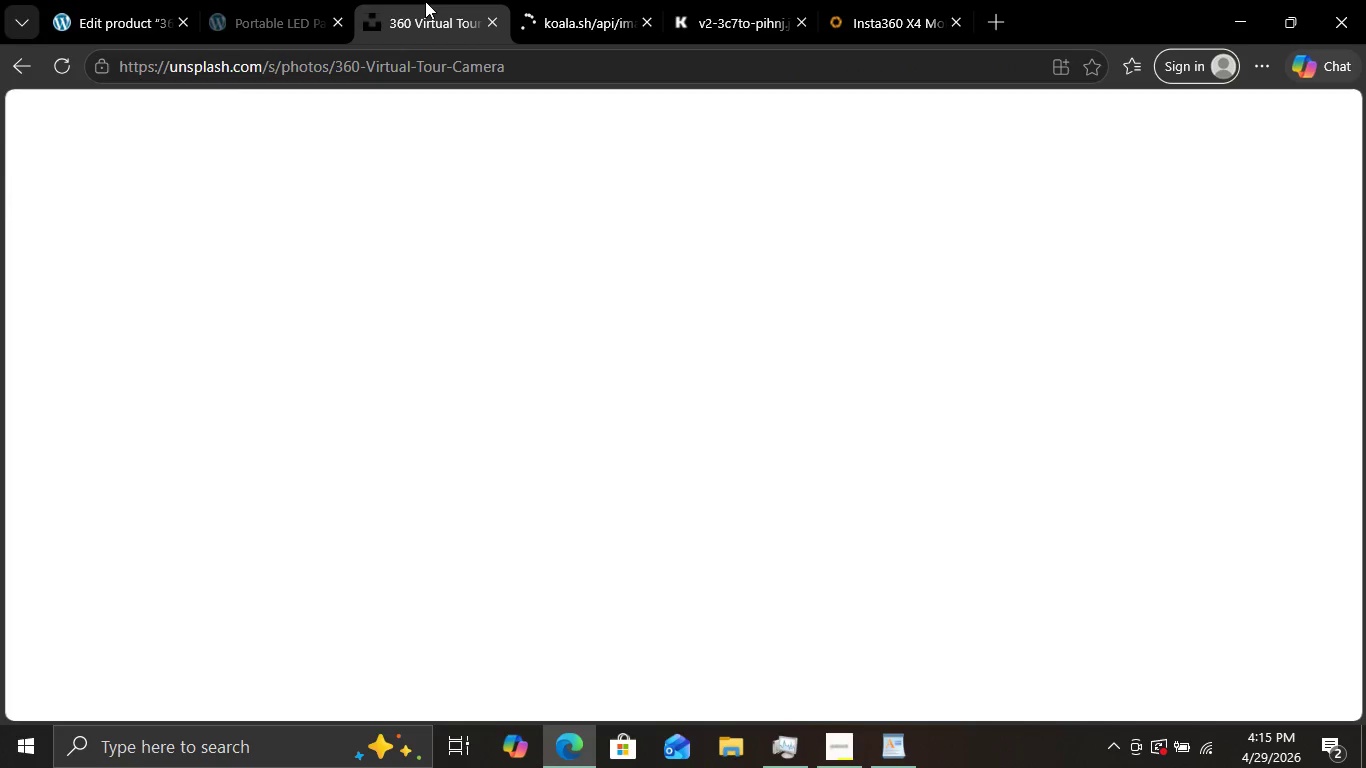 
left_click([415, 0])
 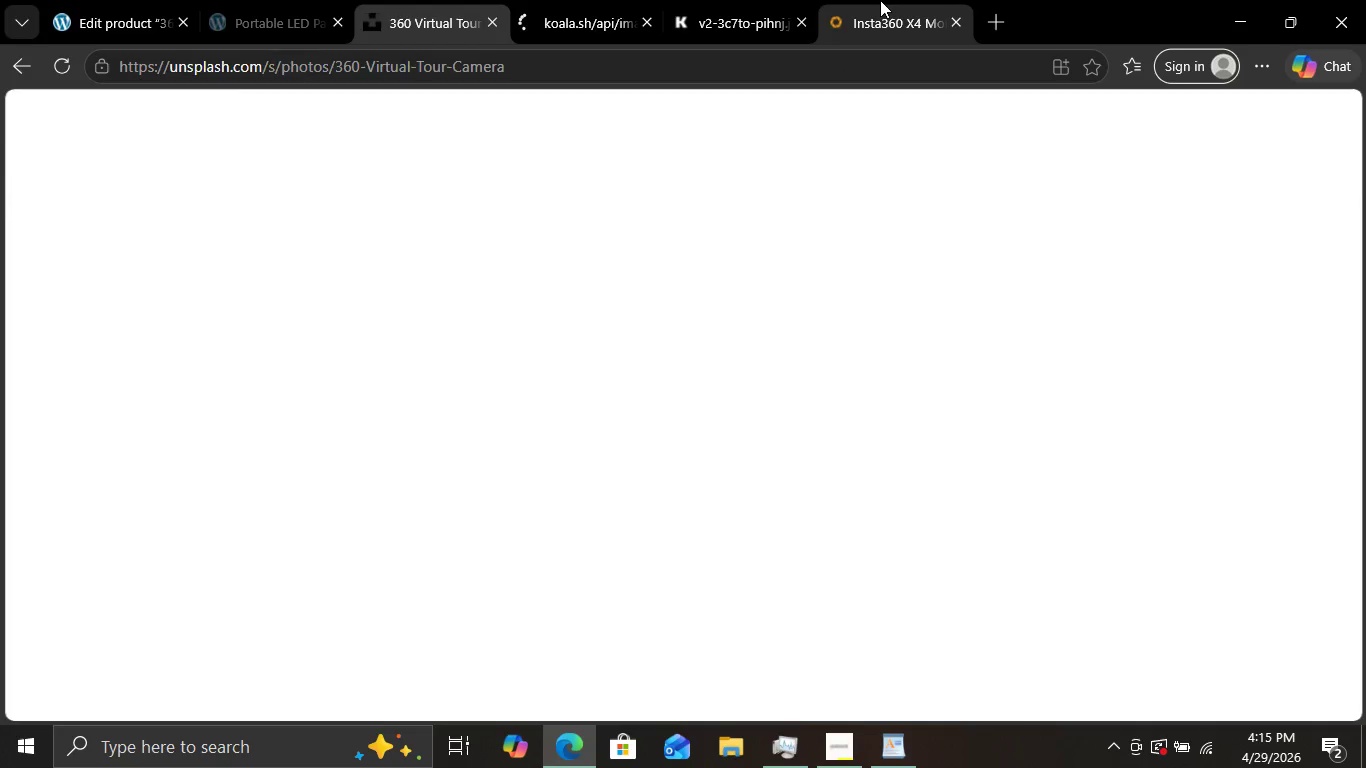 
left_click([935, 3])
 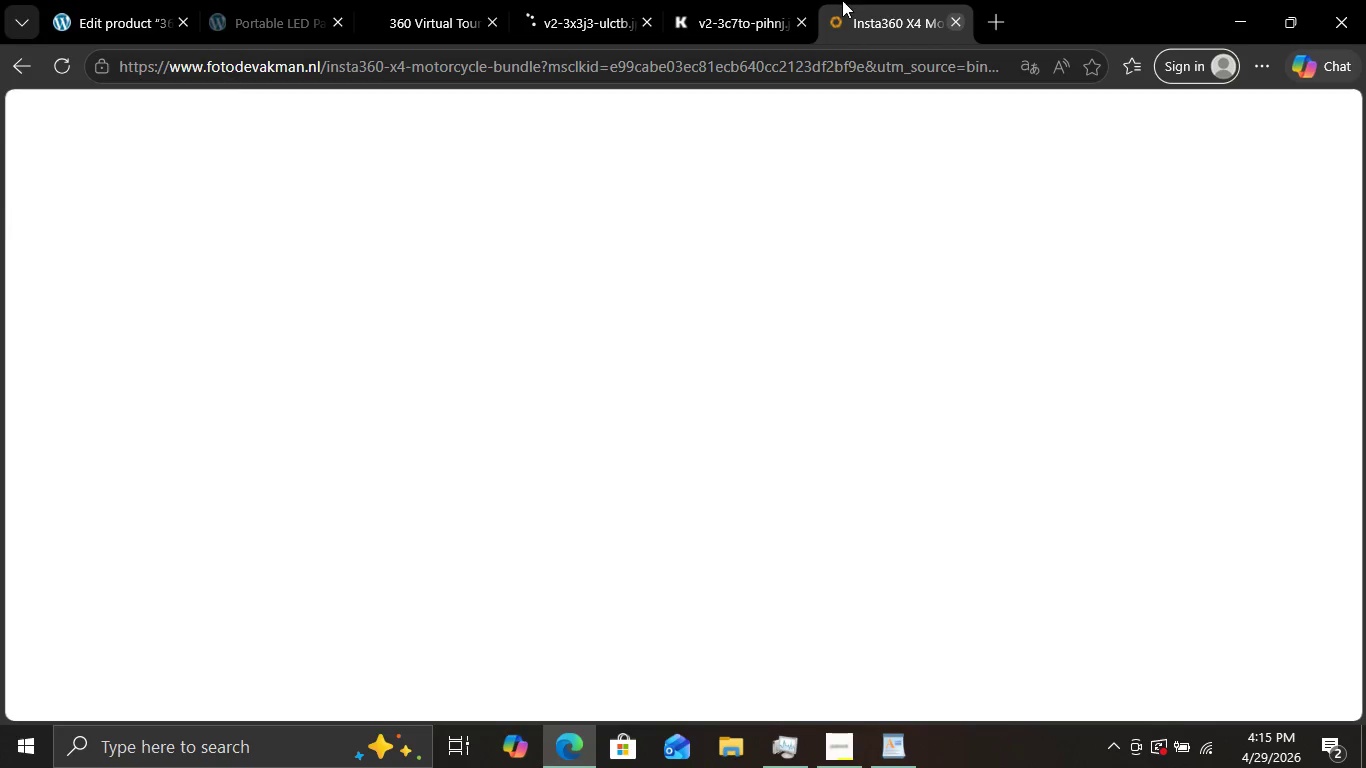 
scroll: coordinate [782, 8], scroll_direction: up, amount: 1.0
 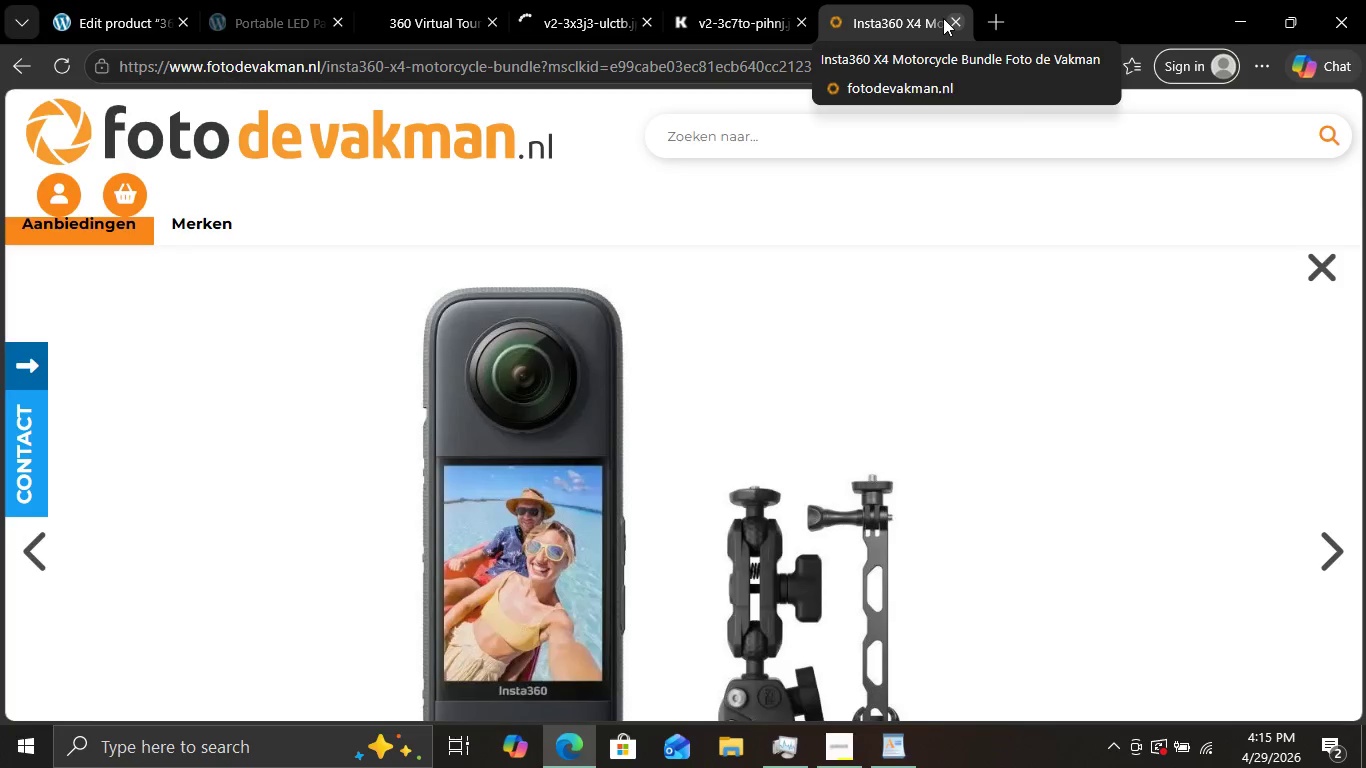 
left_click([953, 18])
 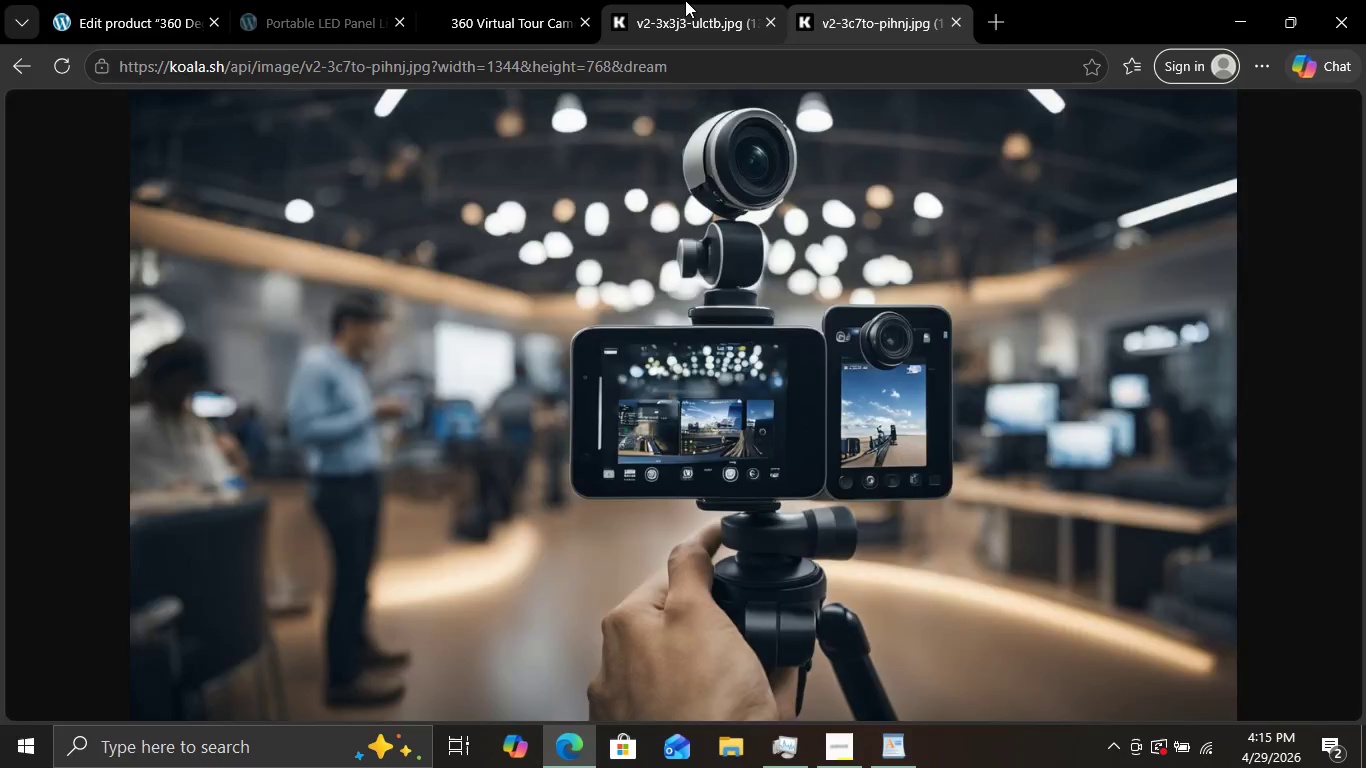 
left_click([685, 0])
 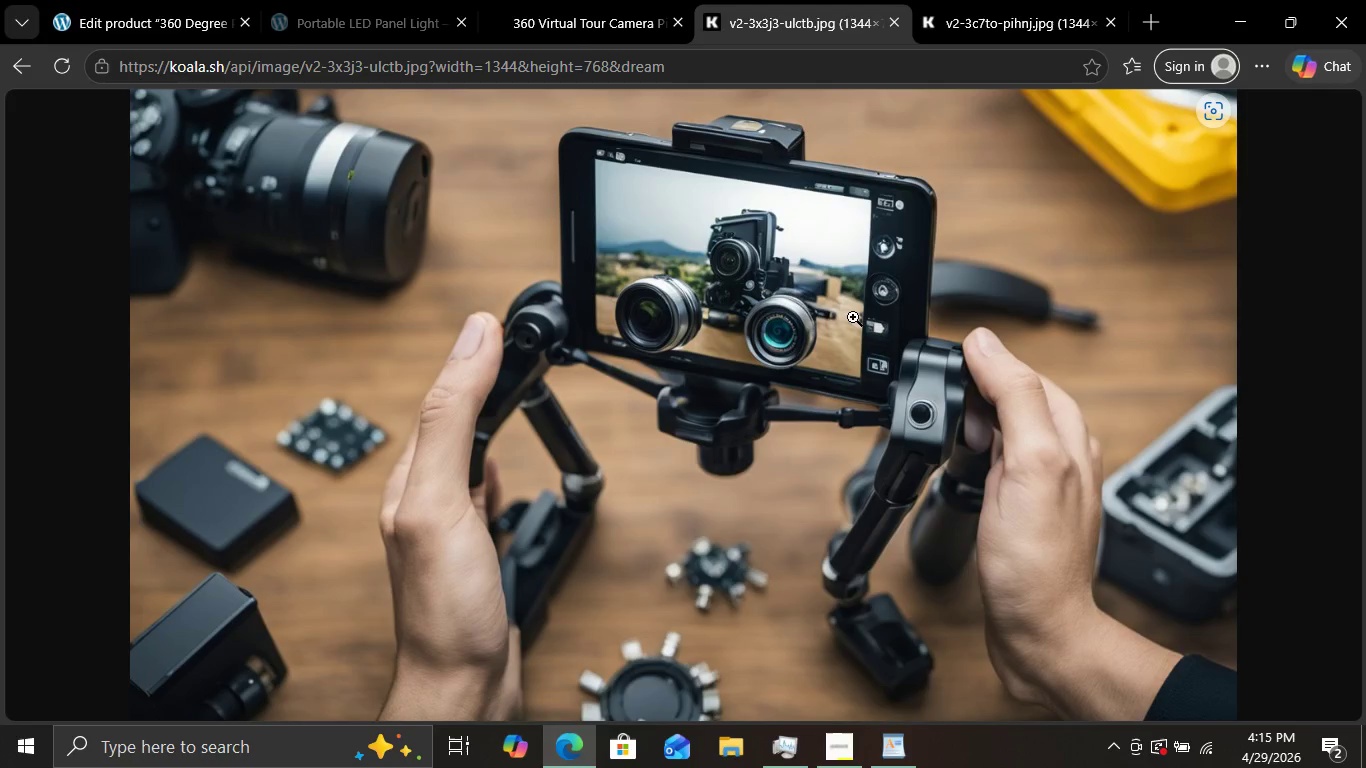 
wait(11.14)
 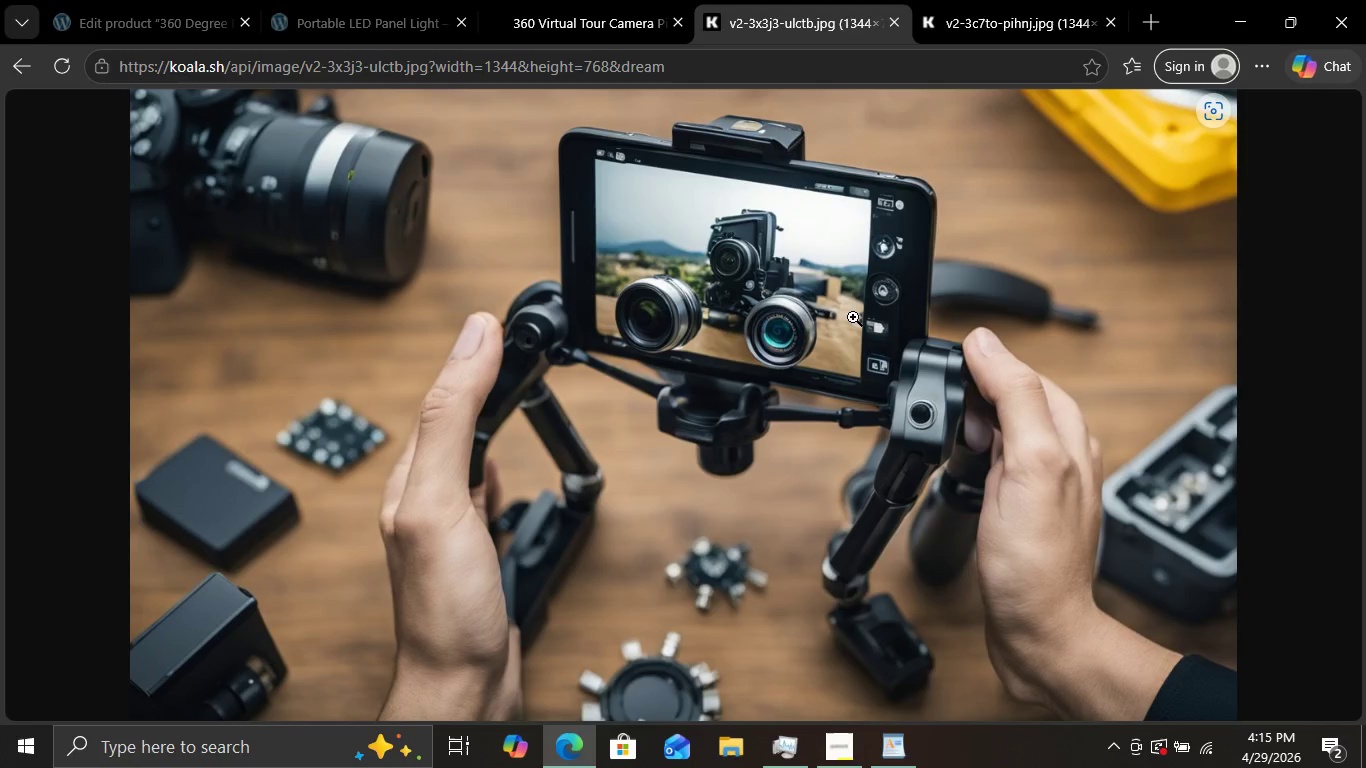 
key(Meta+Shift+S)
 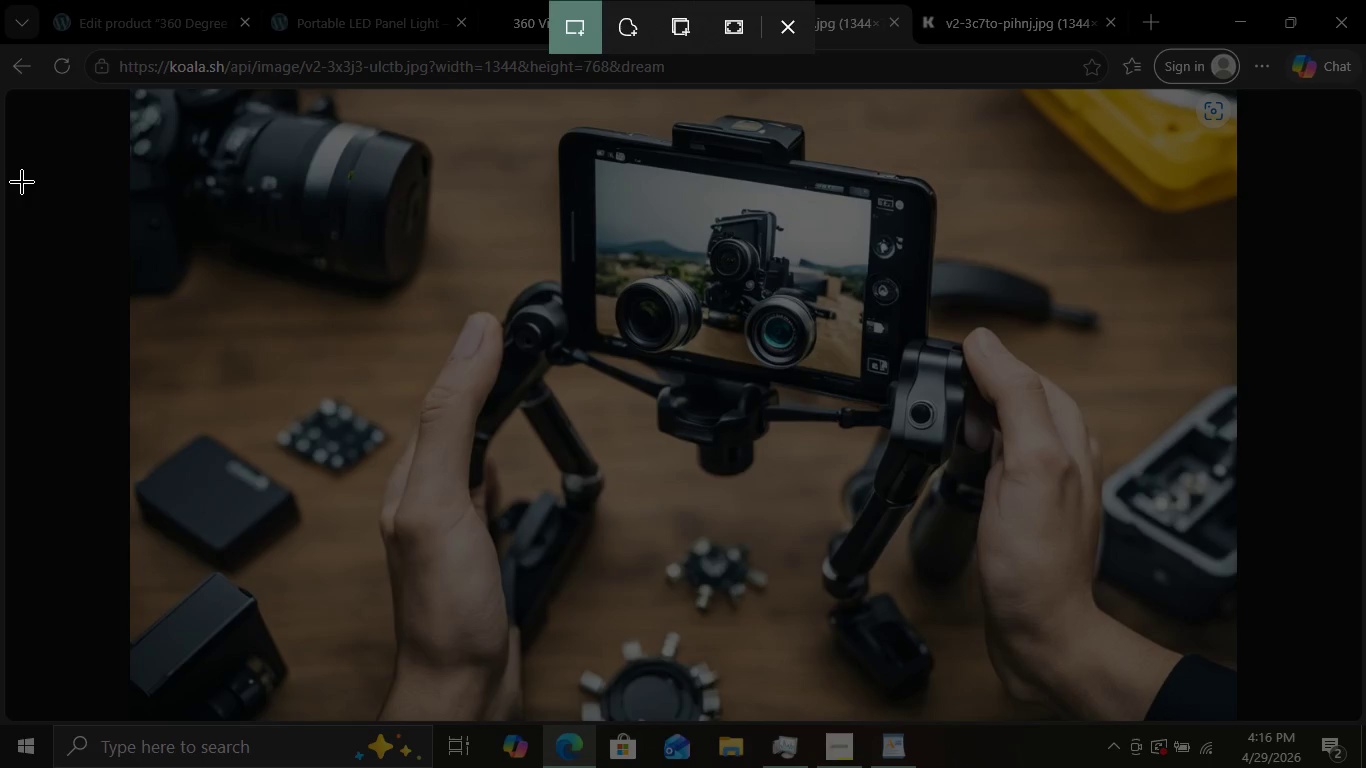 
wait(7.03)
 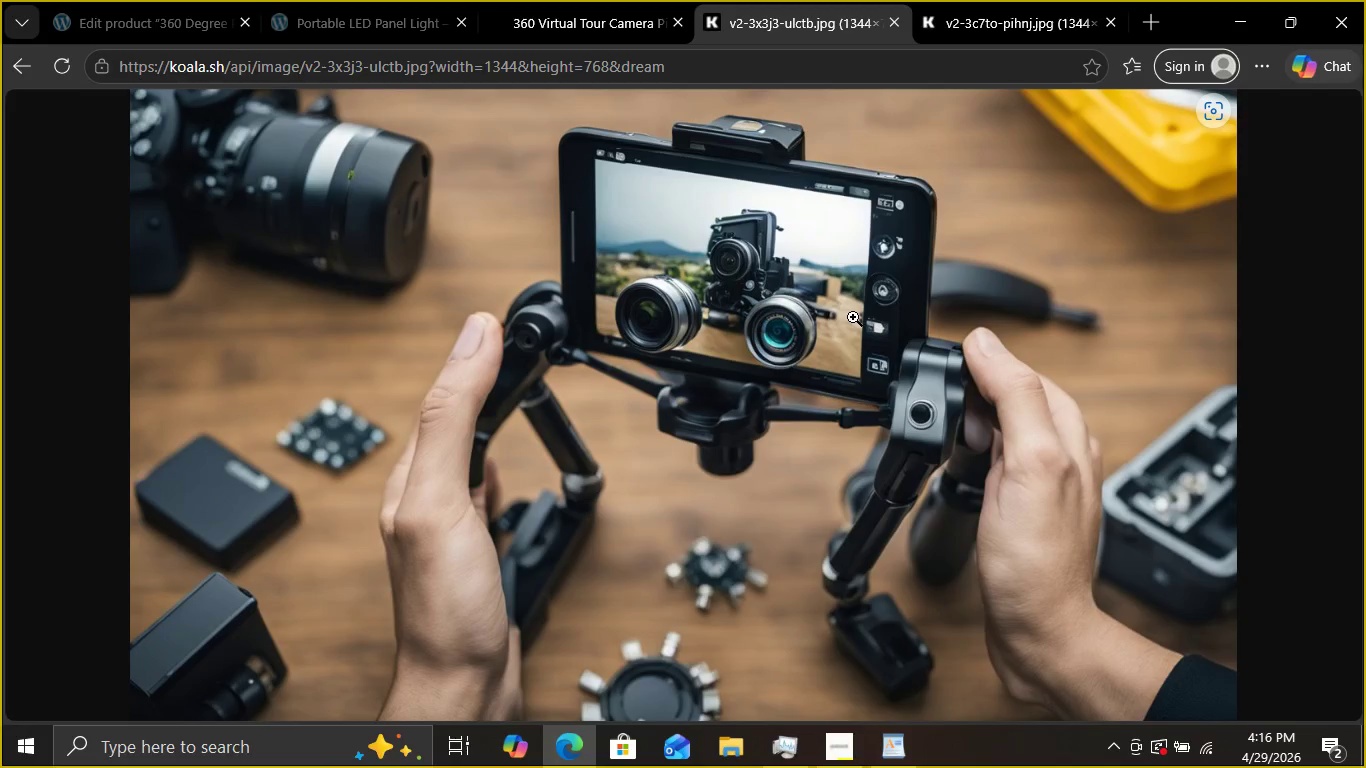 
left_click_drag(start_coordinate=[143, 95], to_coordinate=[1167, 708])
 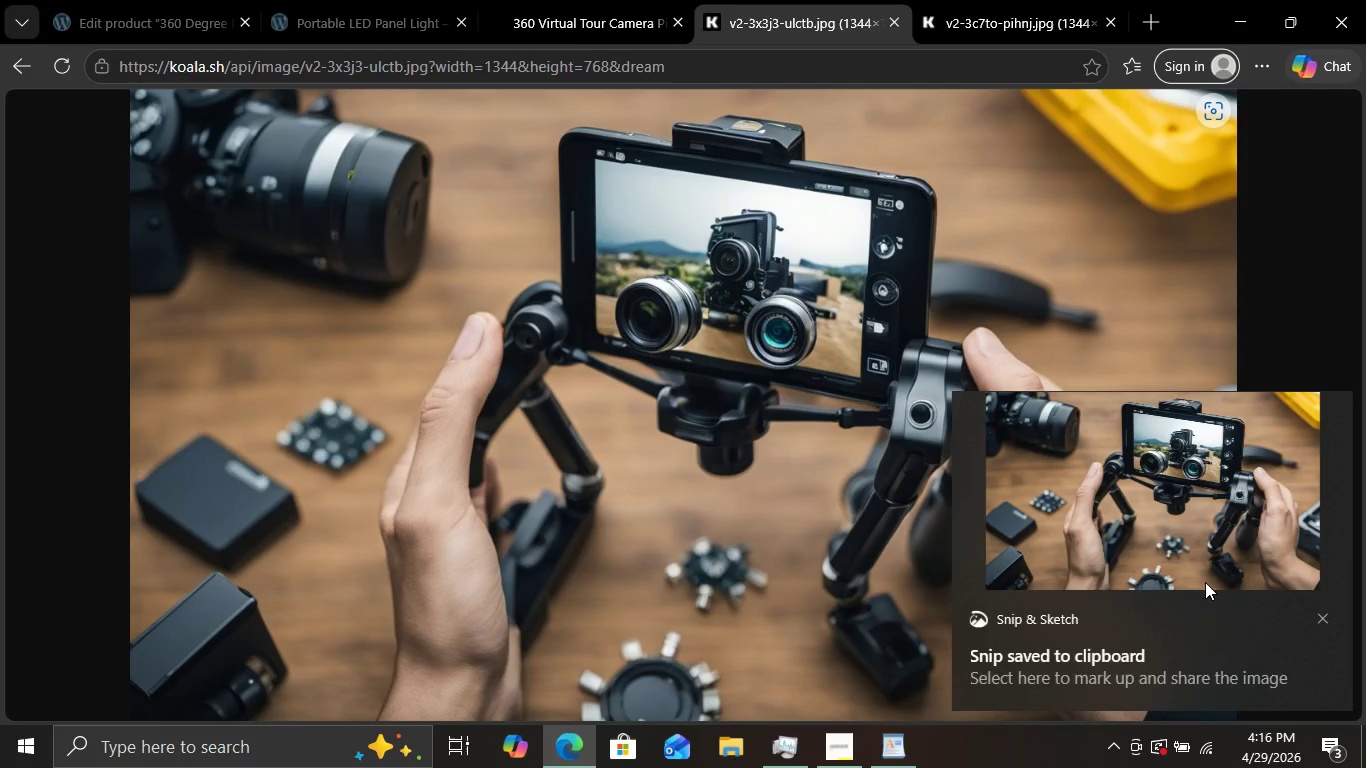 
wait(5.42)
 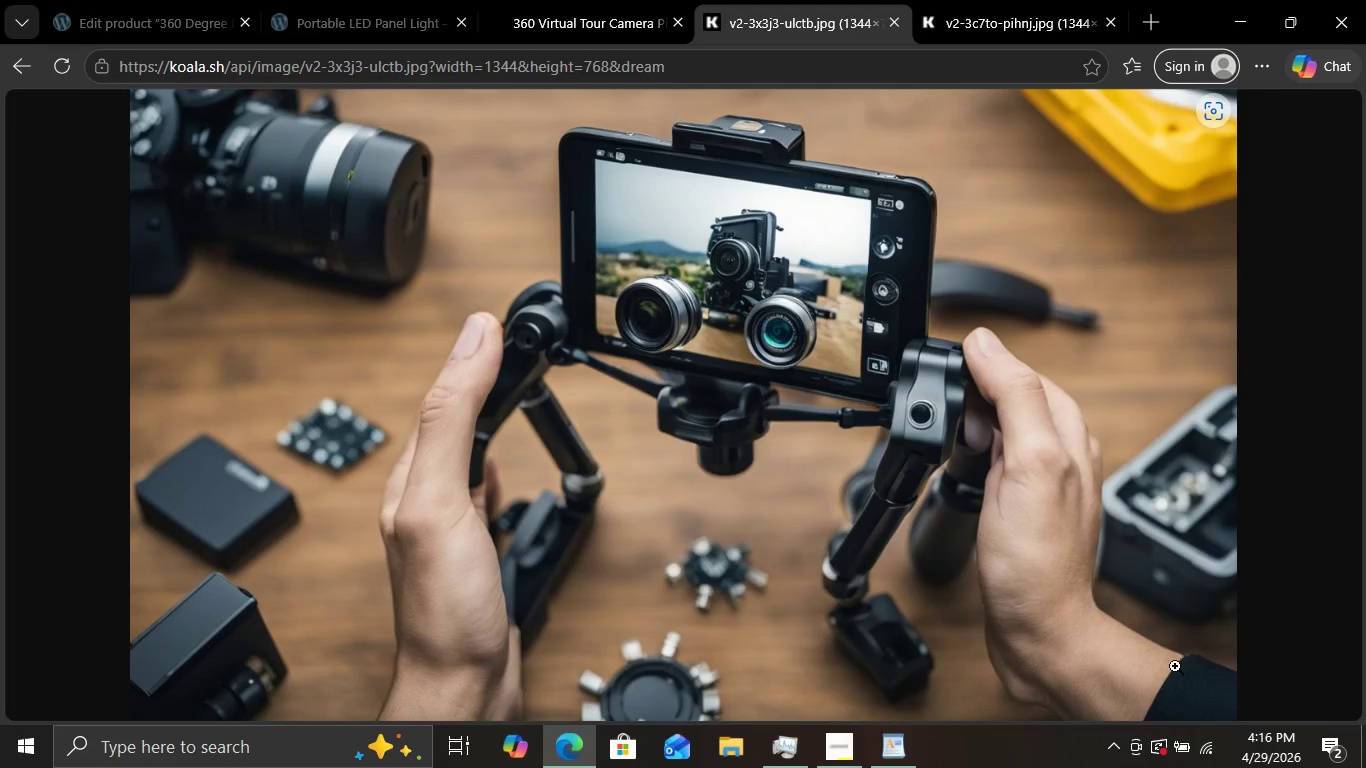 
double_click([1189, 511])
 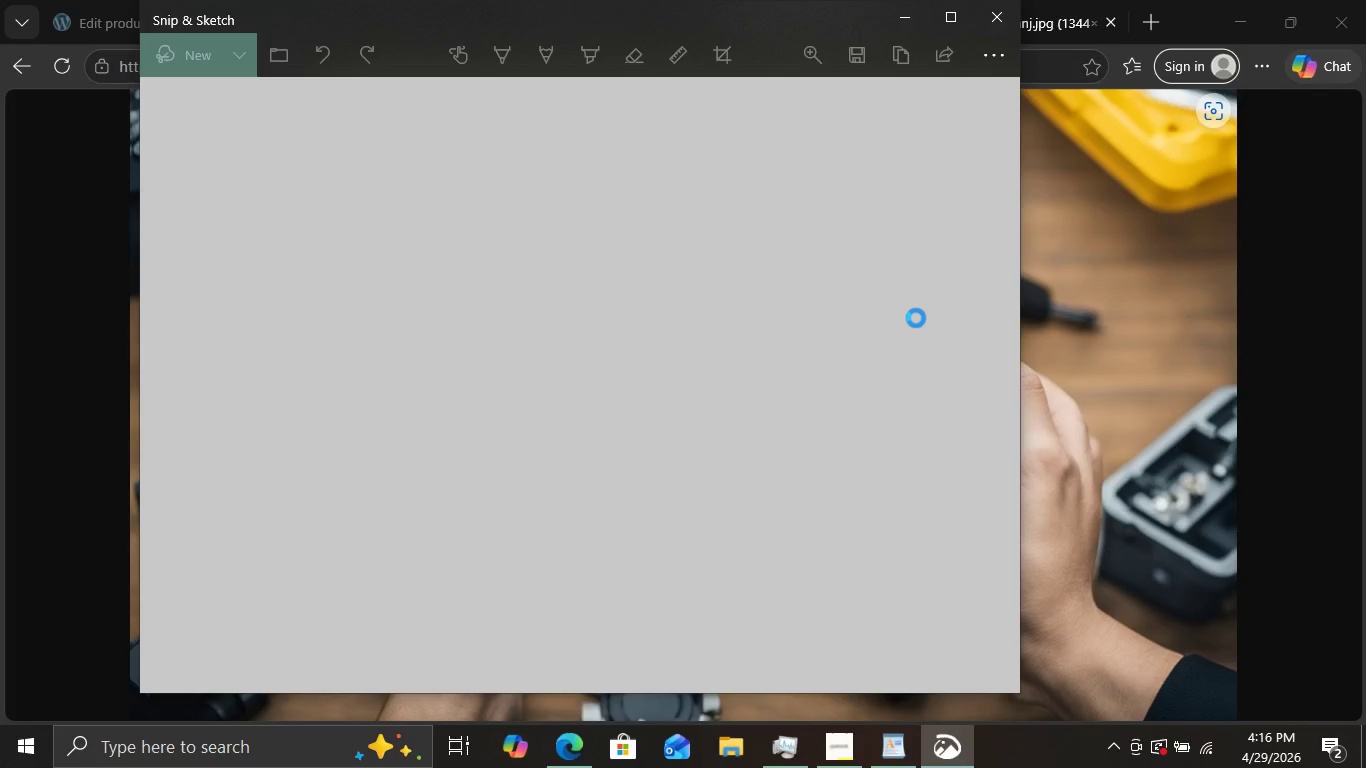 
left_click([841, 68])
 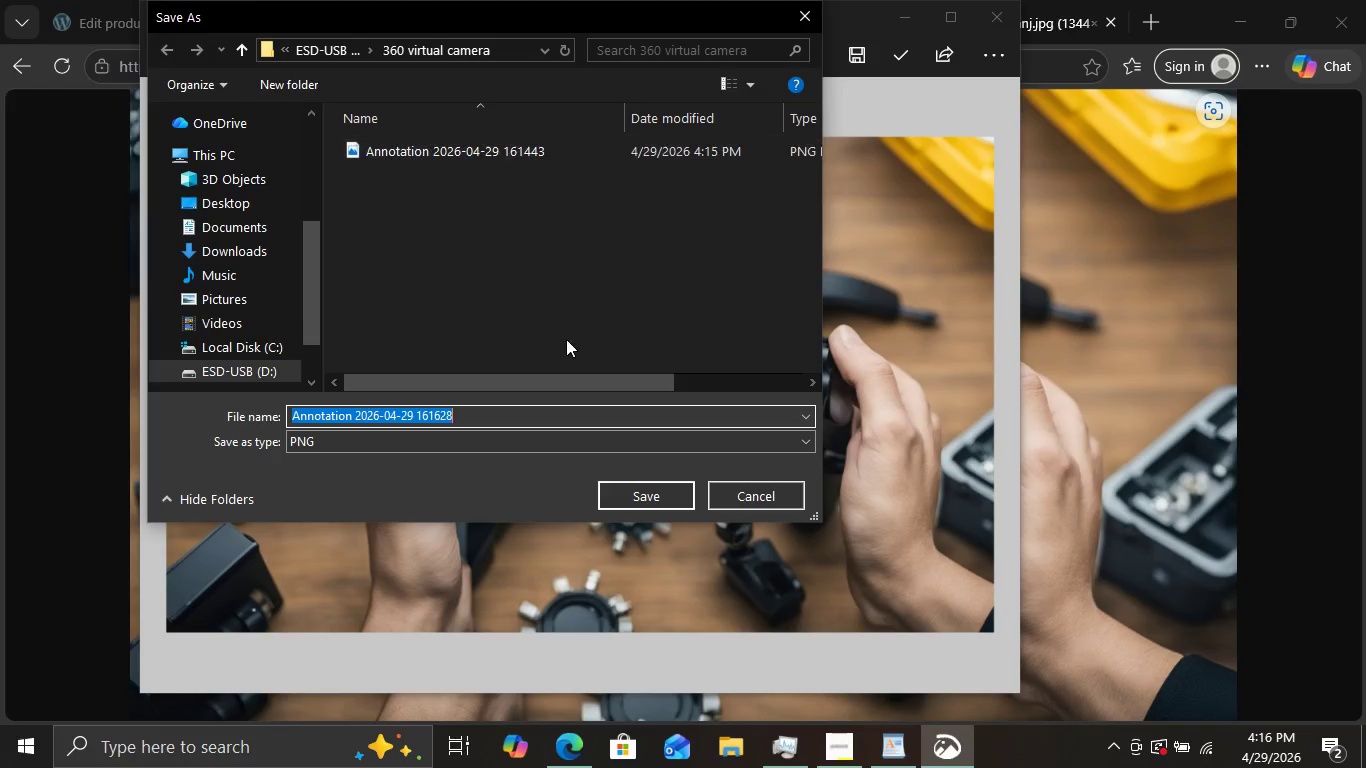 
left_click([648, 498])
 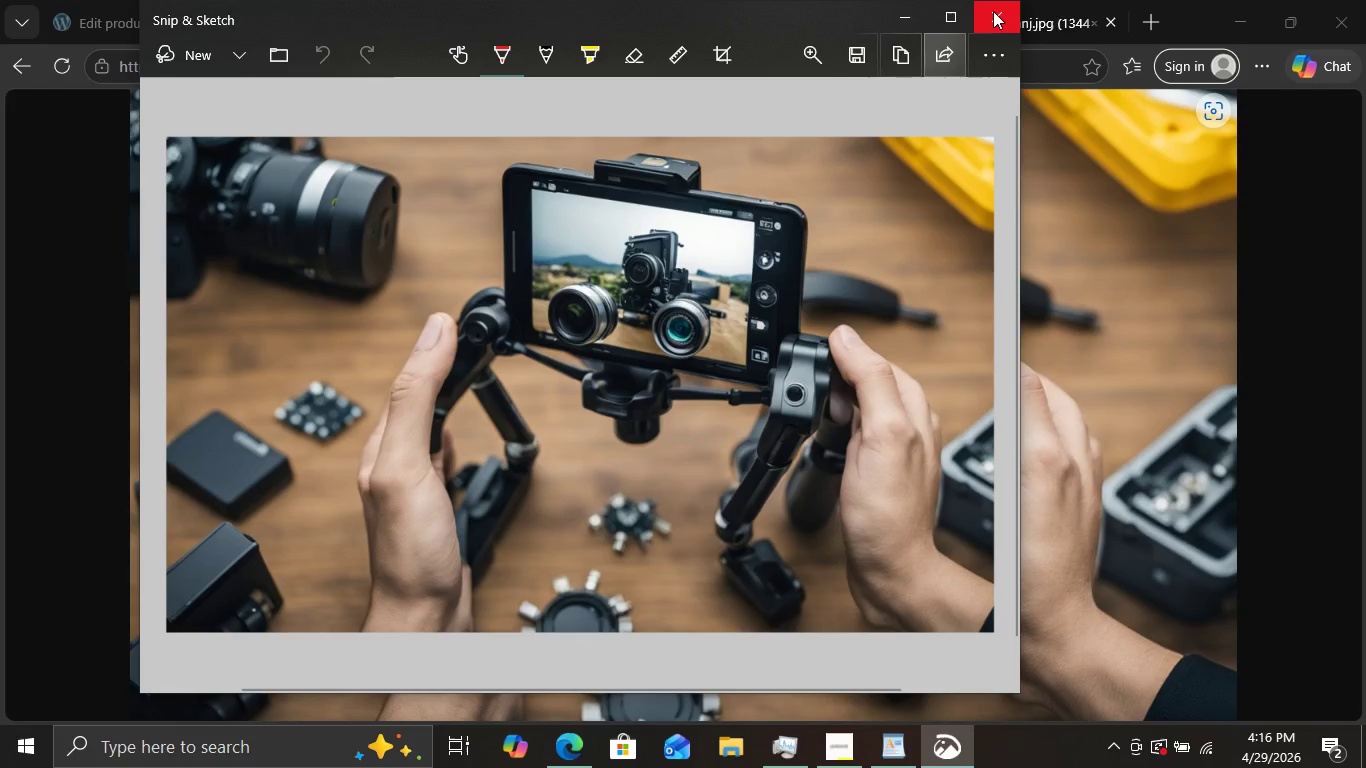 
left_click([993, 11])
 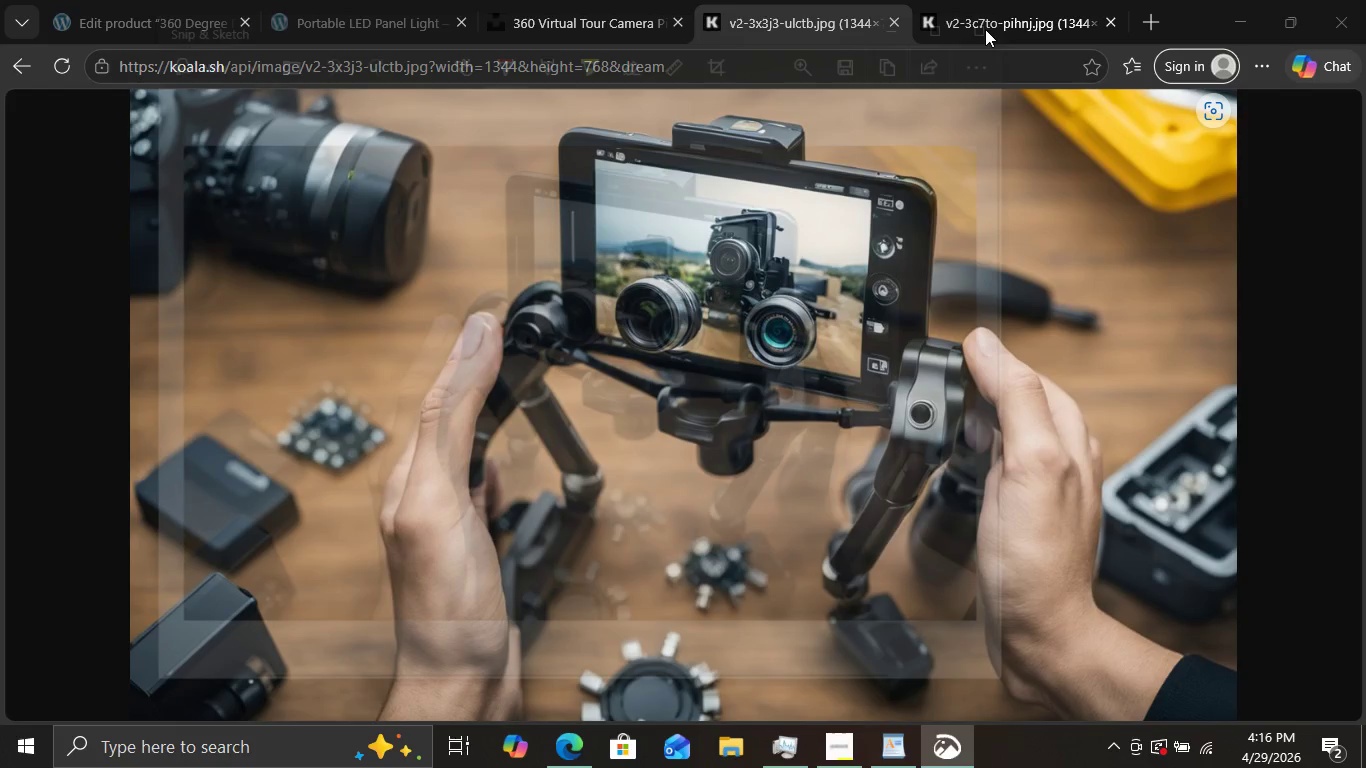 
left_click([1040, 35])
 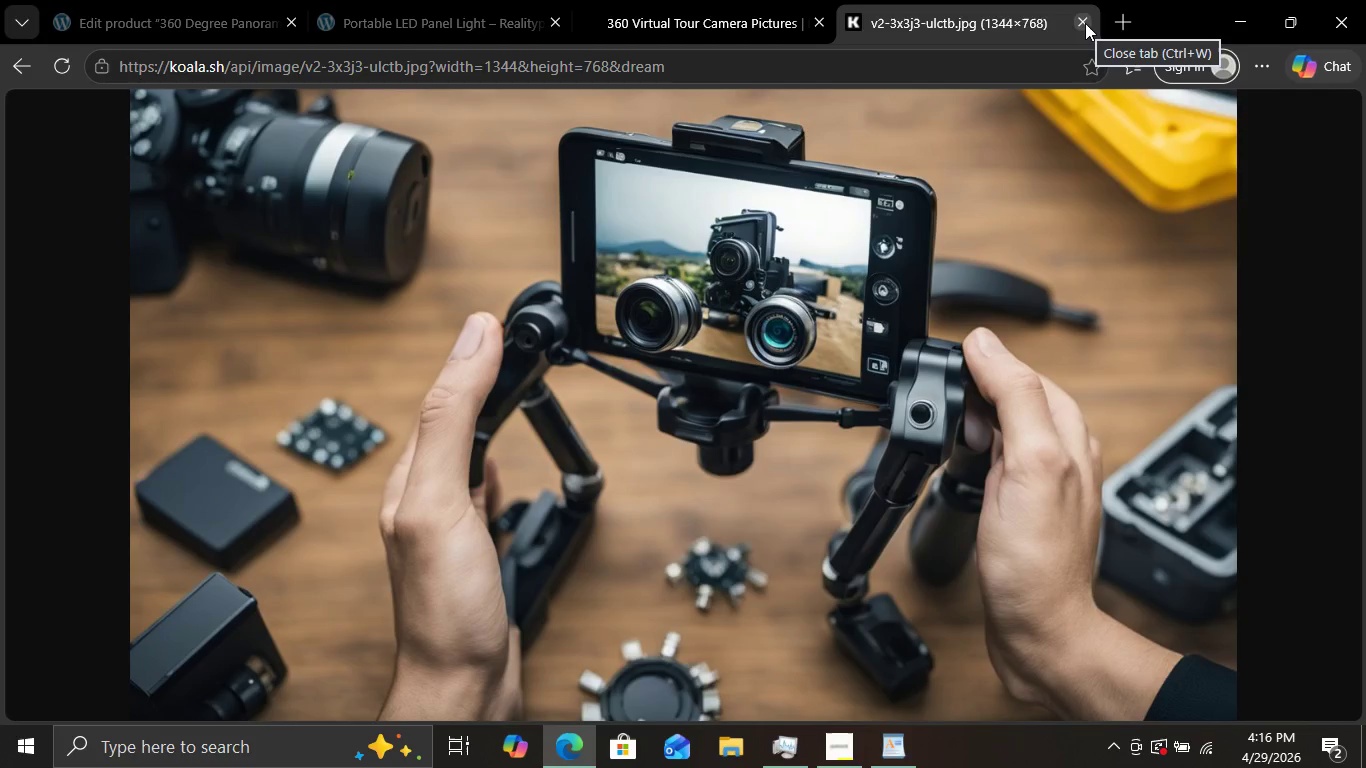 
left_click([685, 0])
 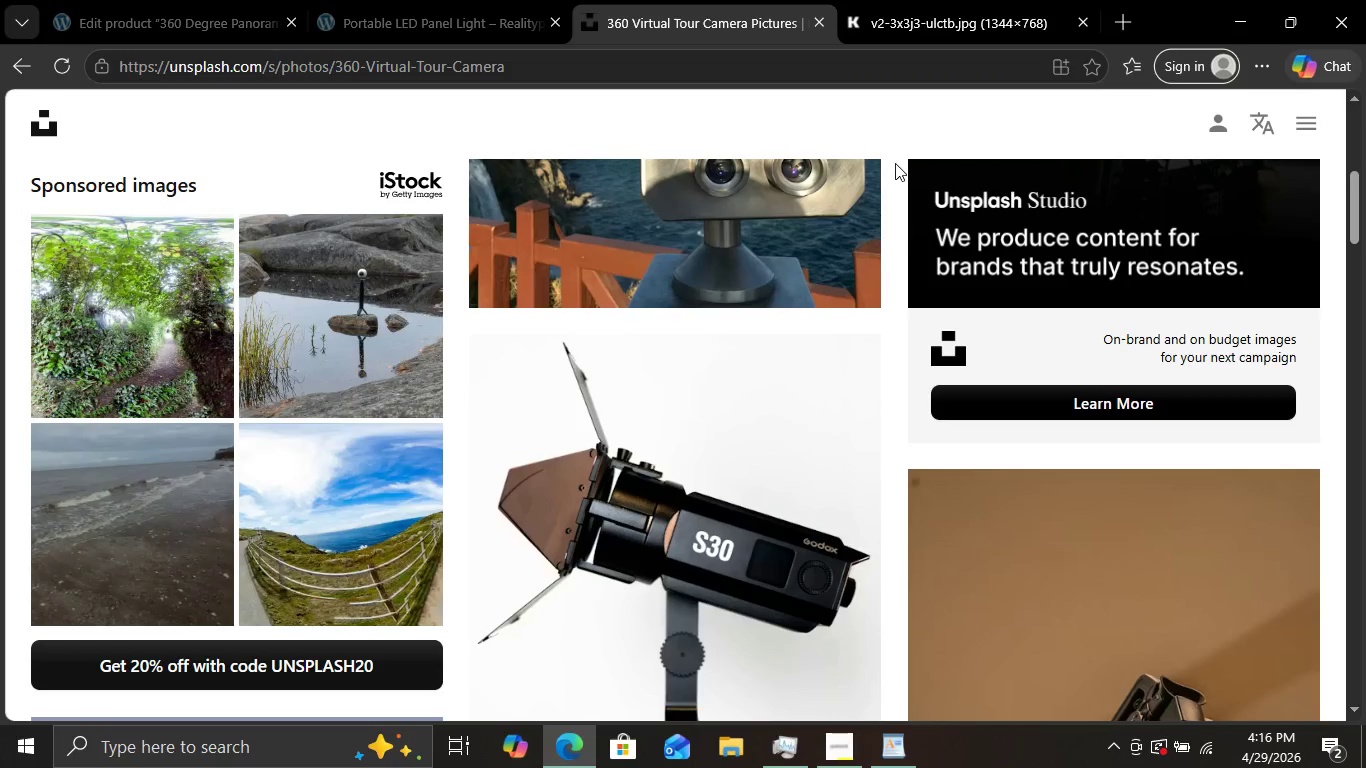 
left_click([465, 0])
 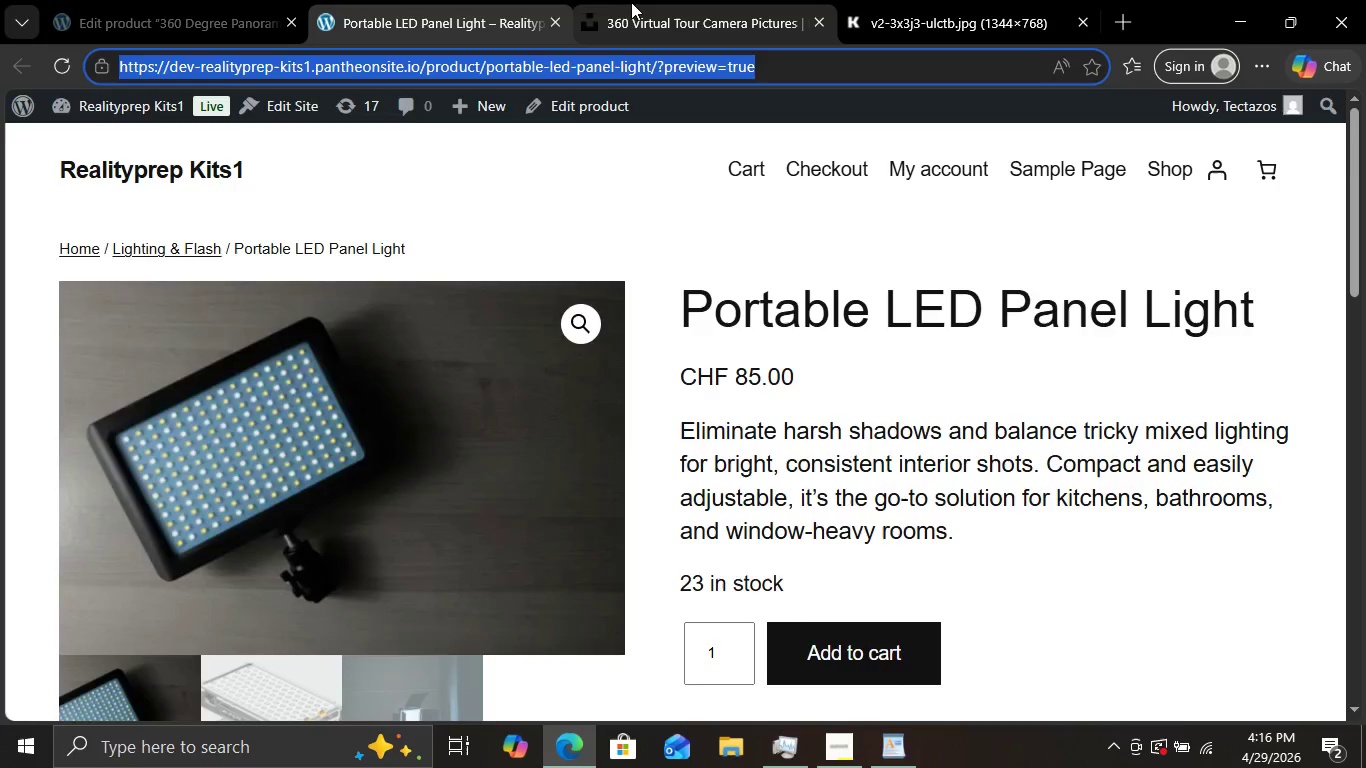 
left_click([631, 2])
 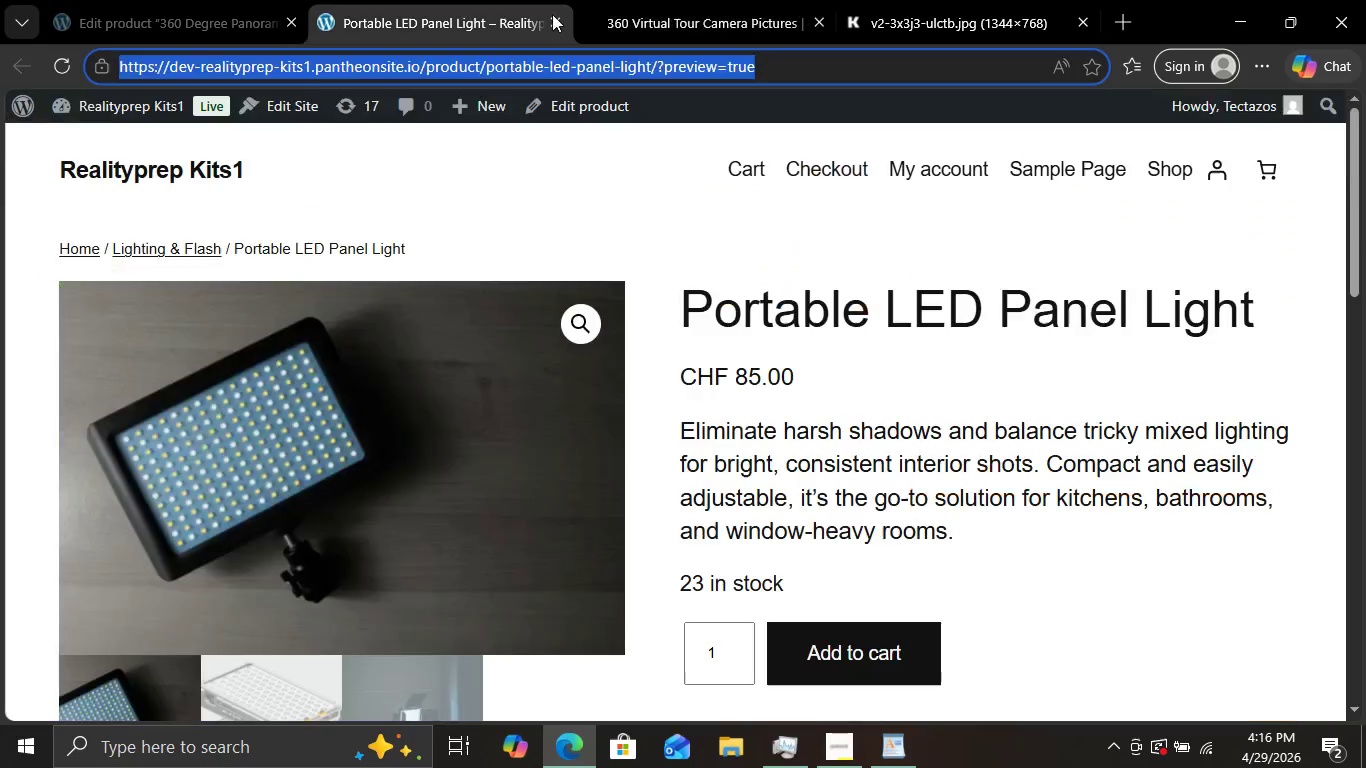 
left_click([463, 3])
 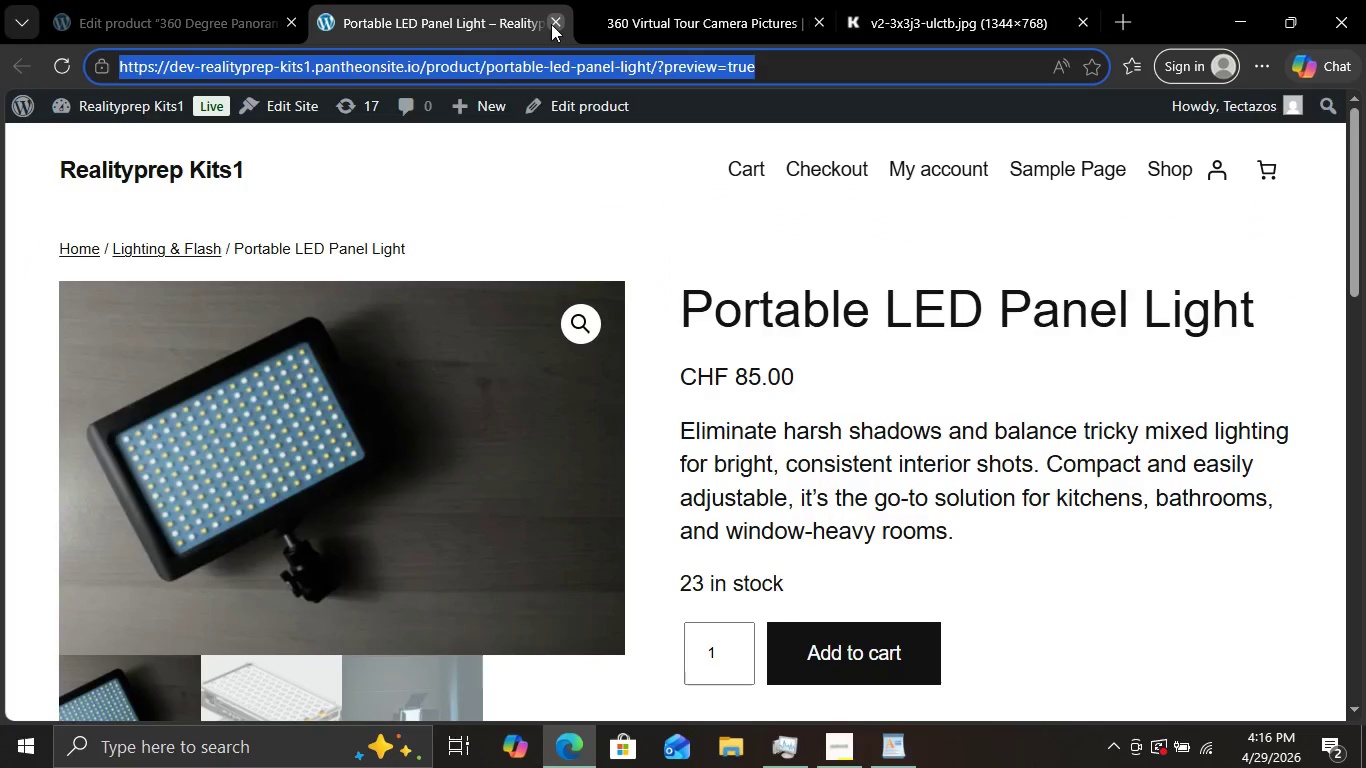 
left_click([551, 24])
 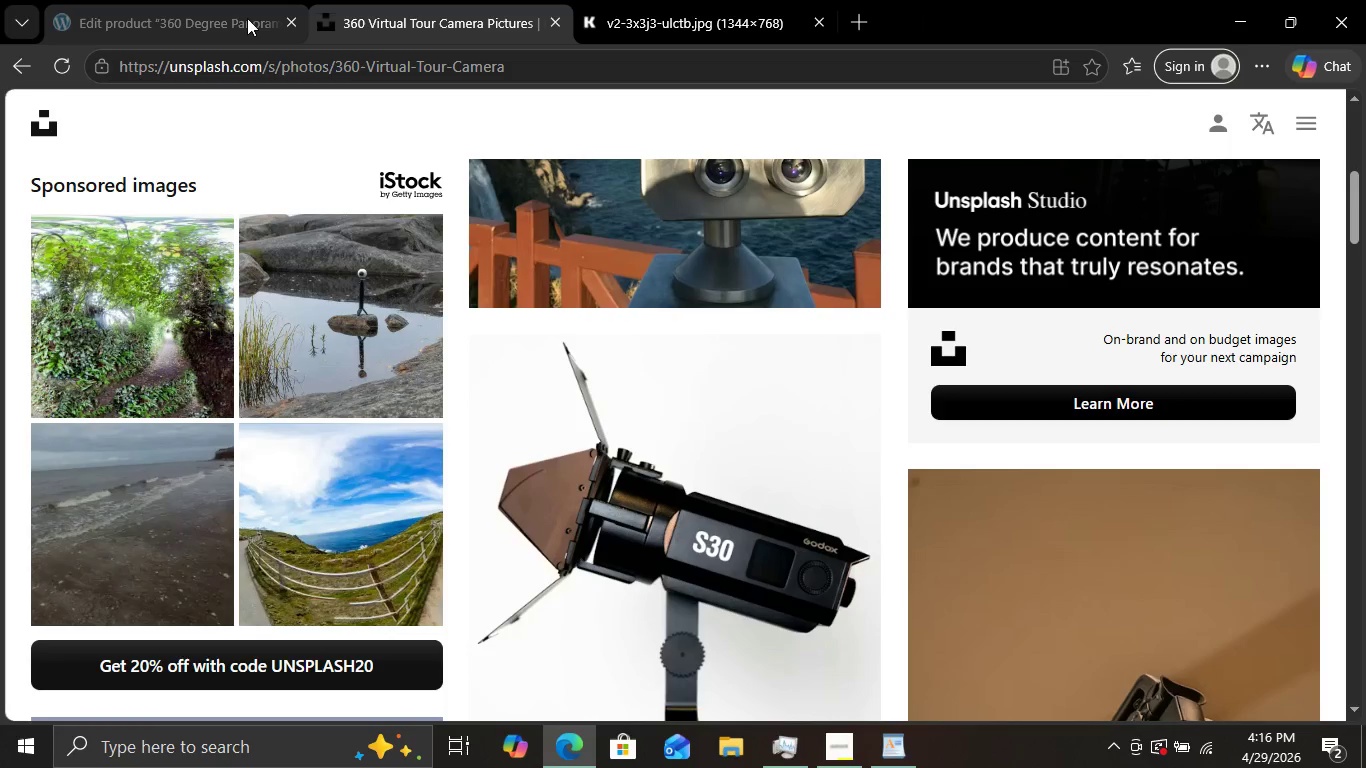 
left_click([247, 18])
 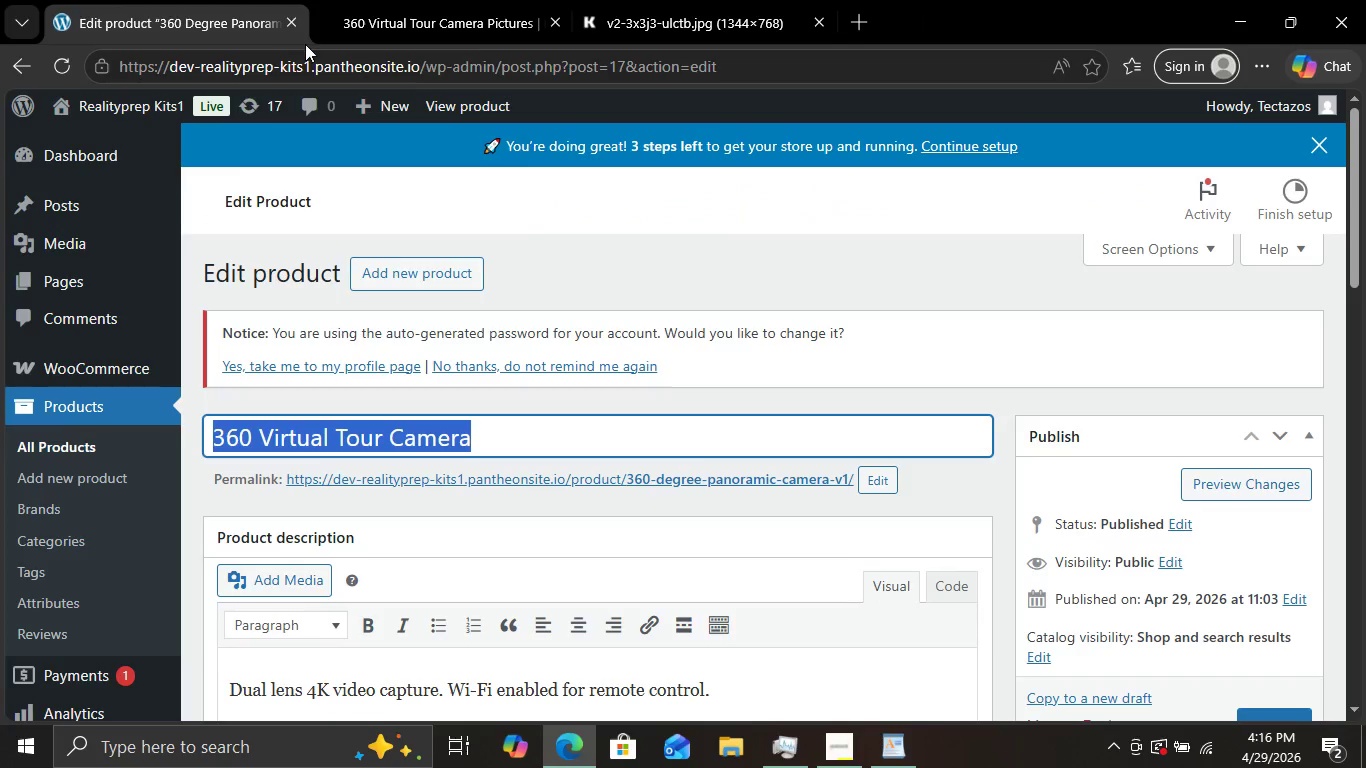 
scroll: coordinate [626, 276], scroll_direction: down, amount: 3.0
 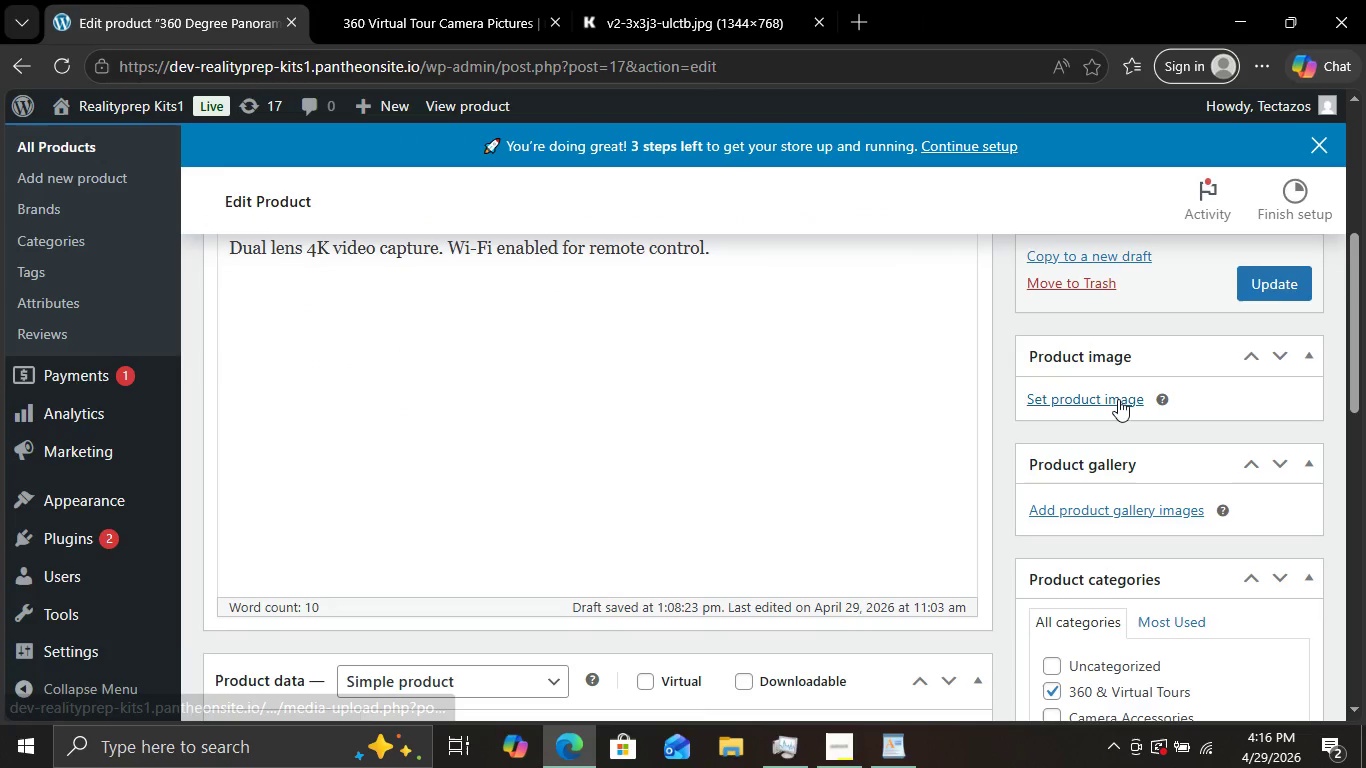 
left_click([1118, 399])
 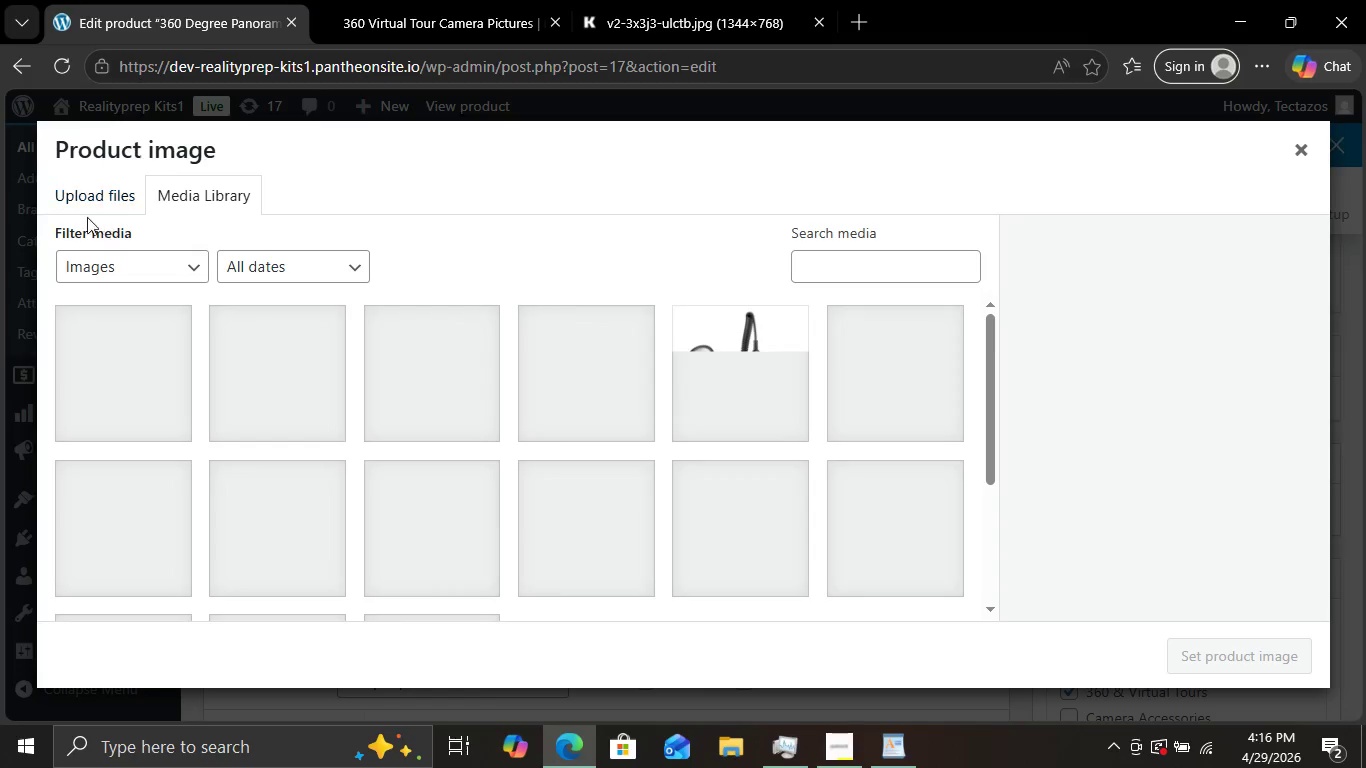 
left_click([87, 195])
 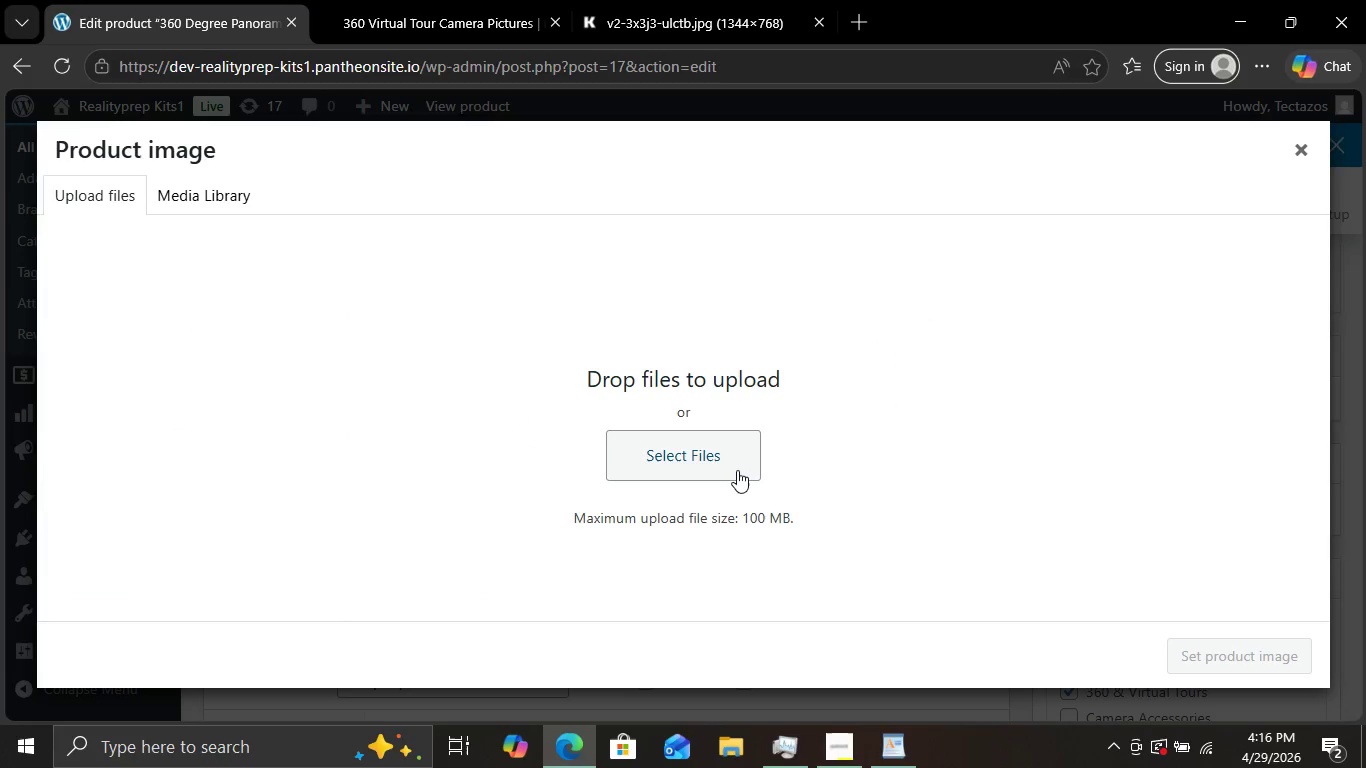 
left_click([737, 470])
 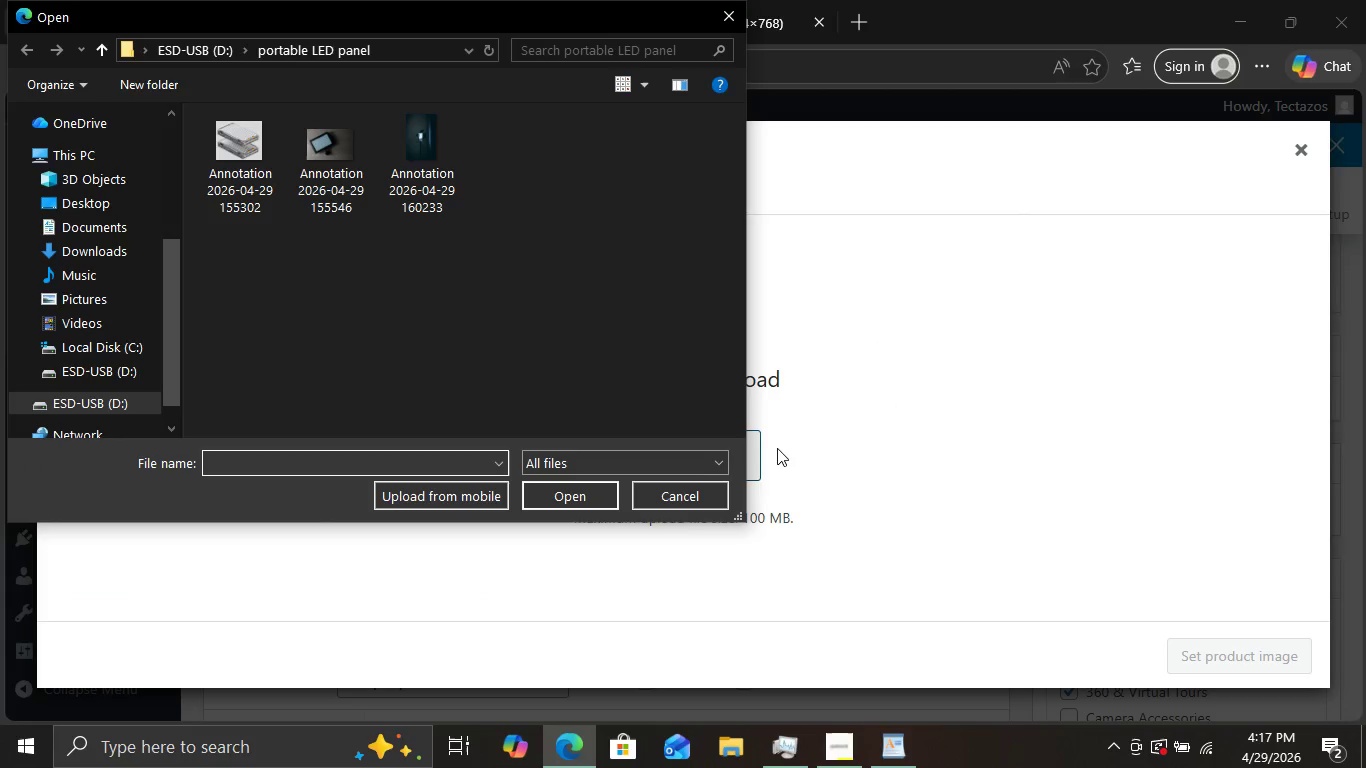 
wait(10.69)
 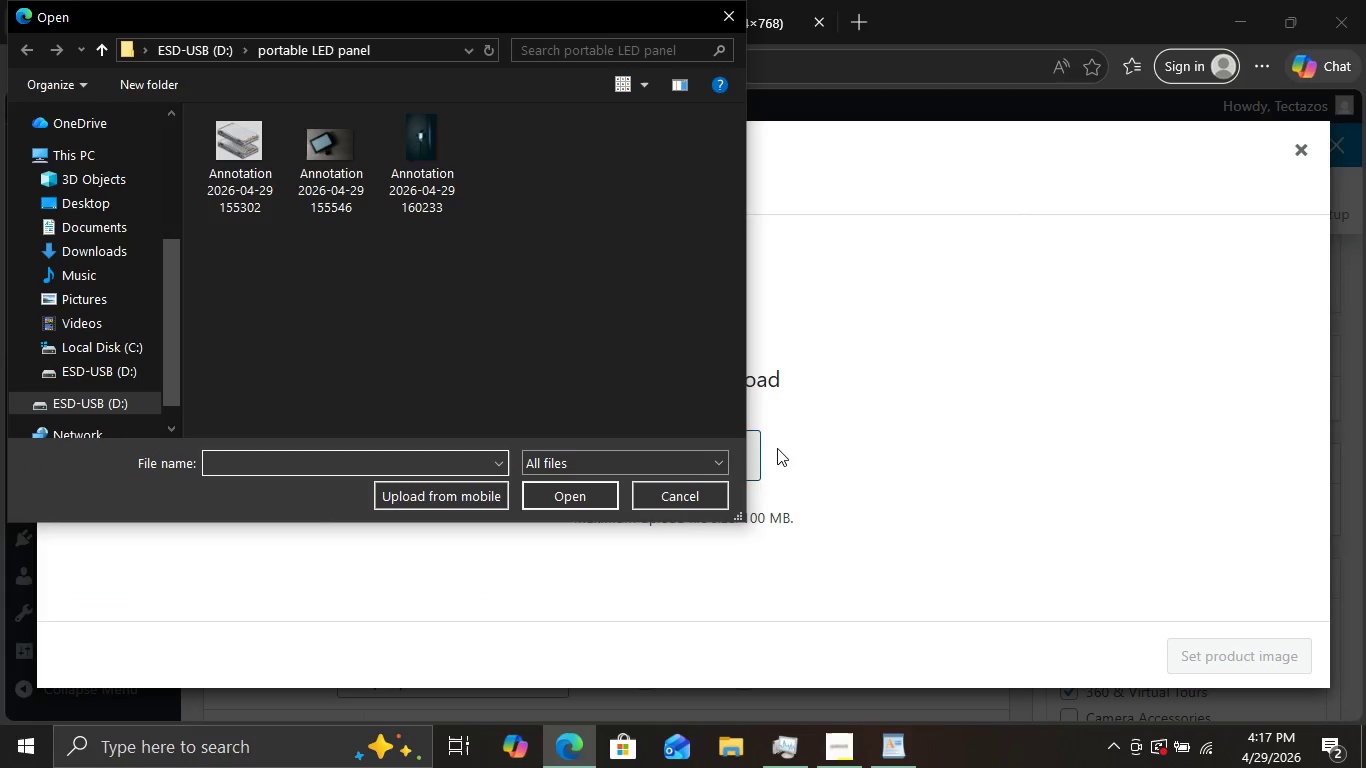 
left_click([168, 52])
 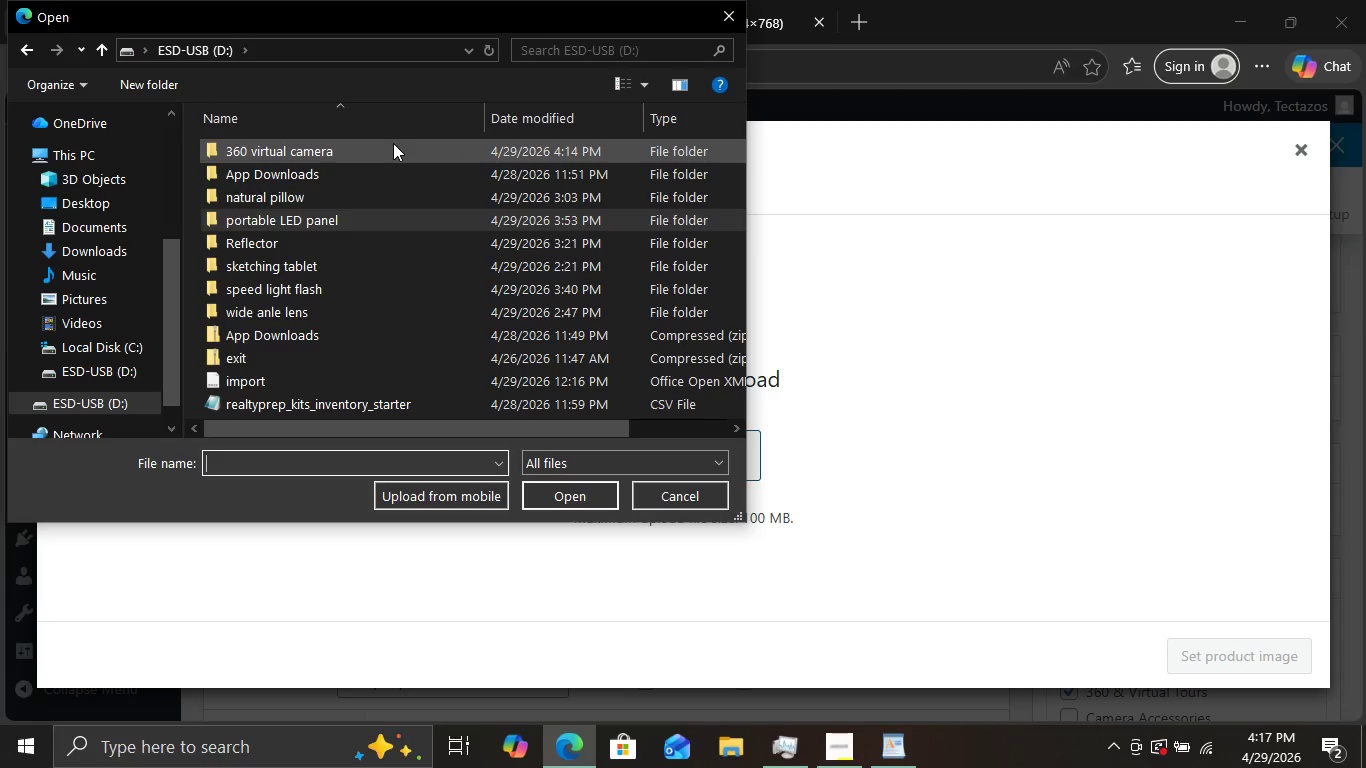 
double_click([393, 143])
 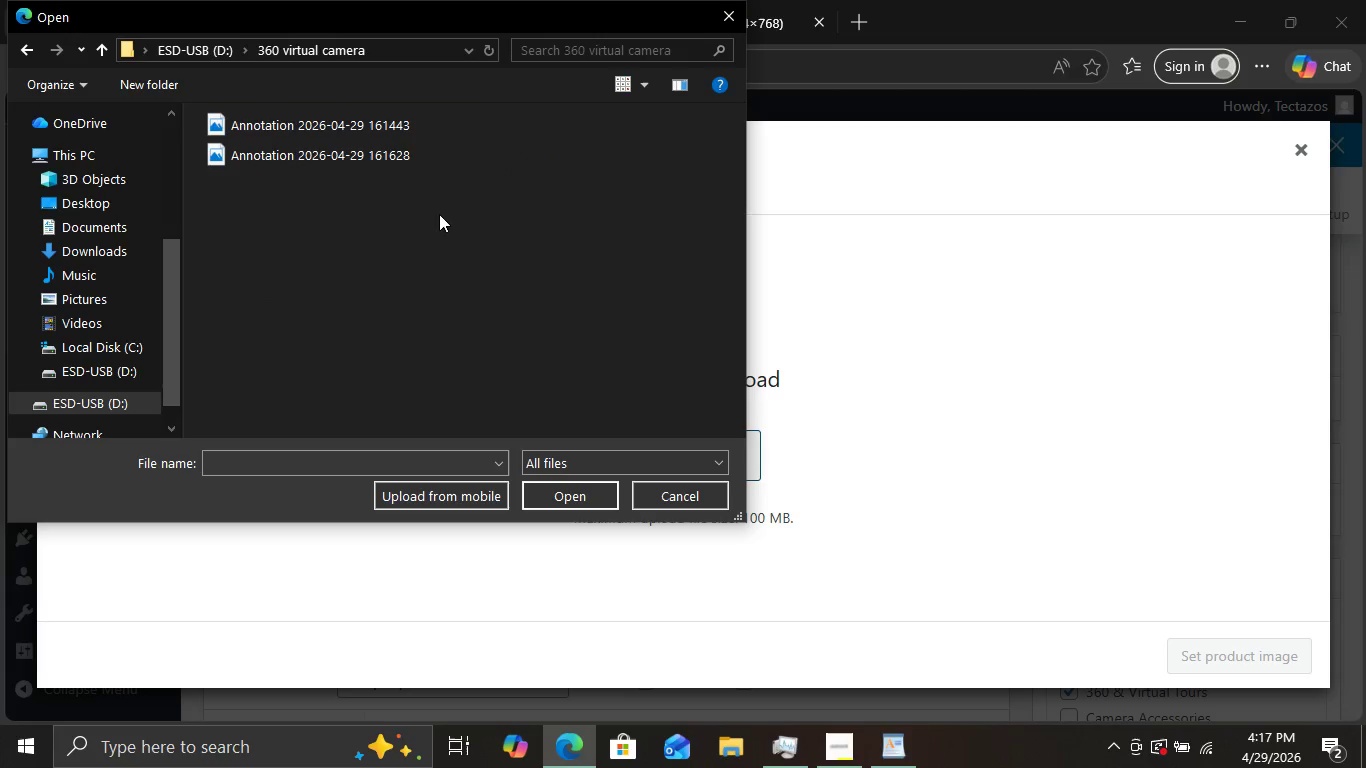 
hold_key(key=ControlLeft, duration=0.33)
scroll: coordinate [439, 214], scroll_direction: up, amount: 9.0
 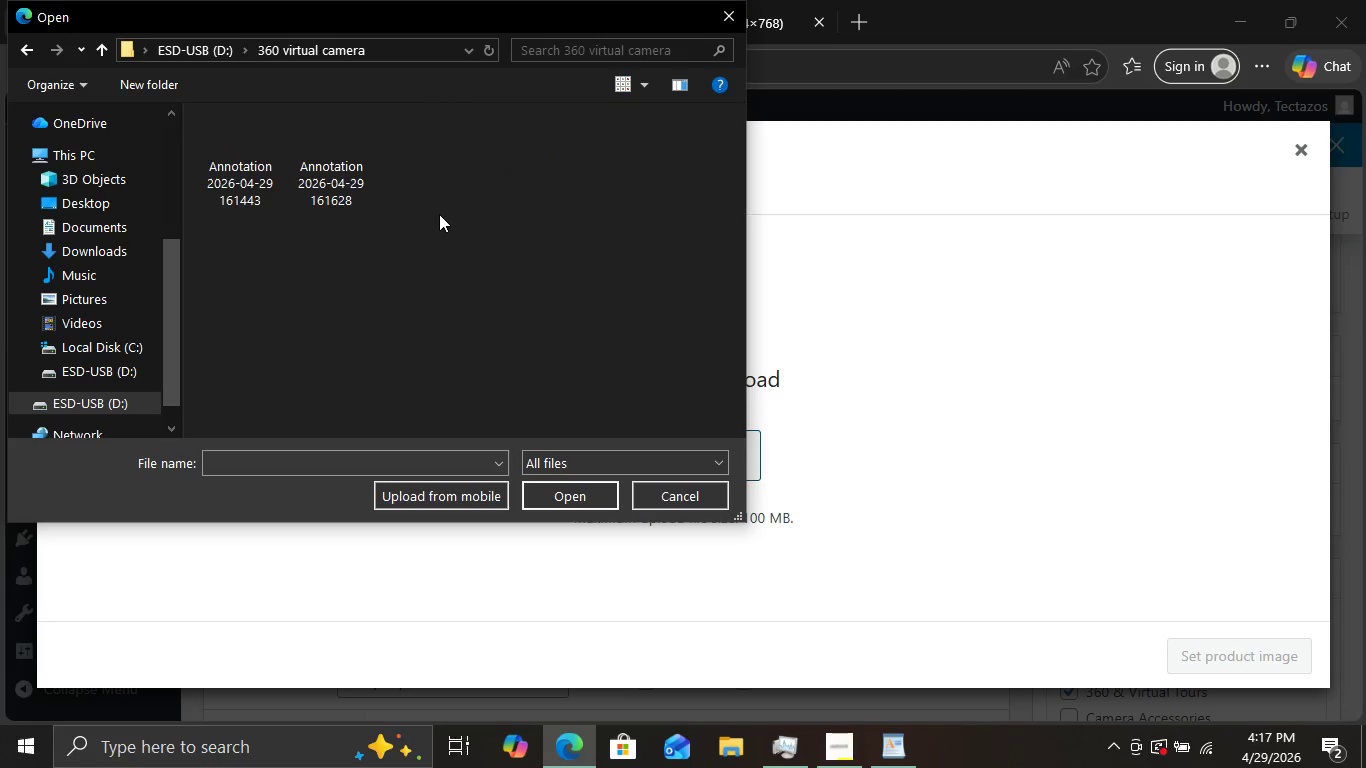 
hold_key(key=ControlLeft, duration=0.38)
 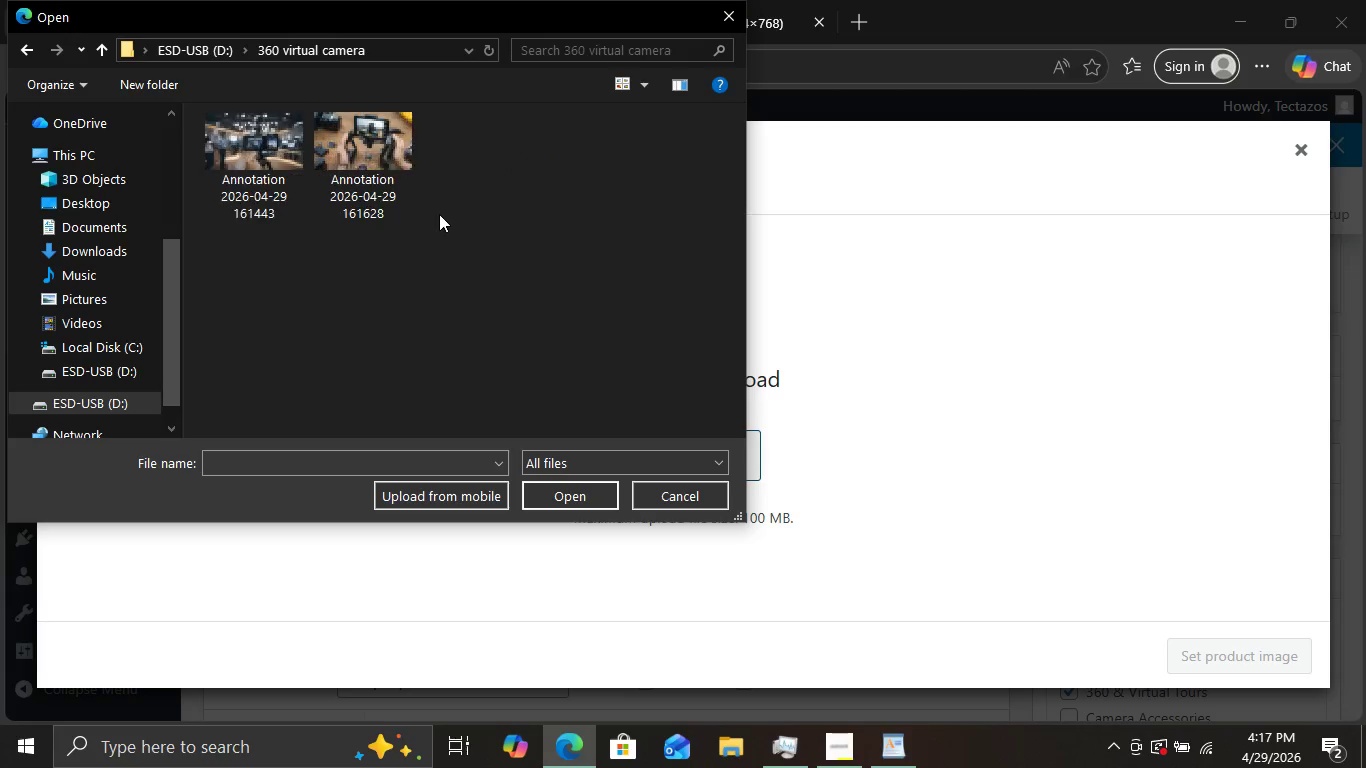 
hold_key(key=ControlLeft, duration=0.34)
scroll: coordinate [439, 214], scroll_direction: up, amount: 6.0
 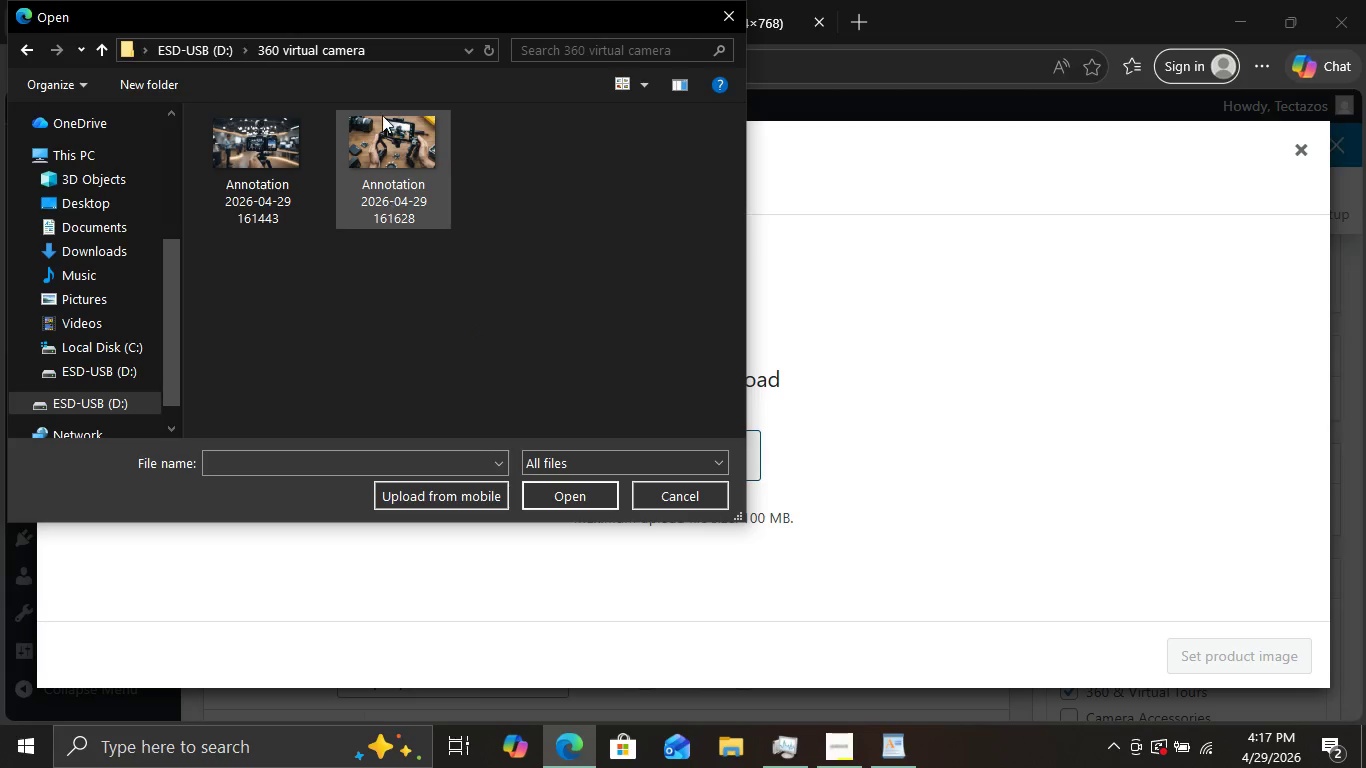 
mouse_move([372, 163])
 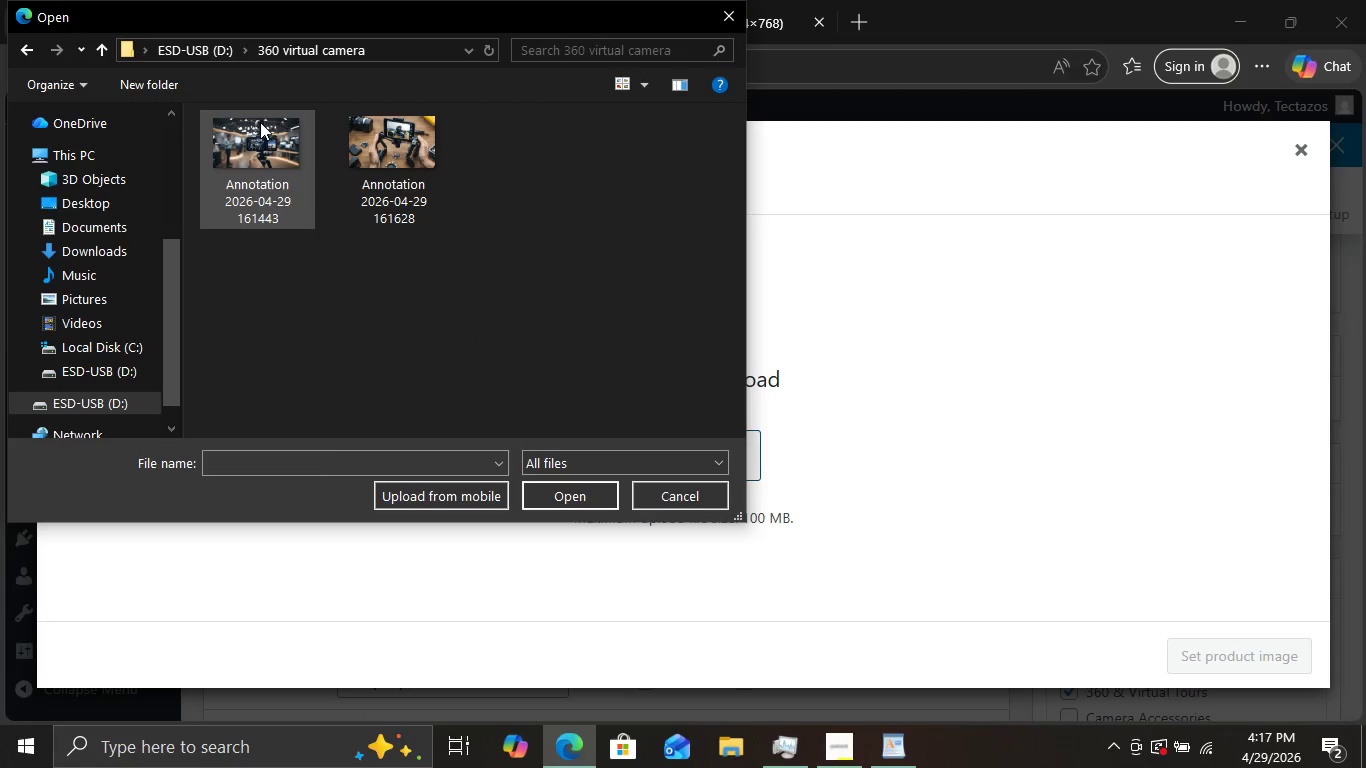 
double_click([260, 122])
 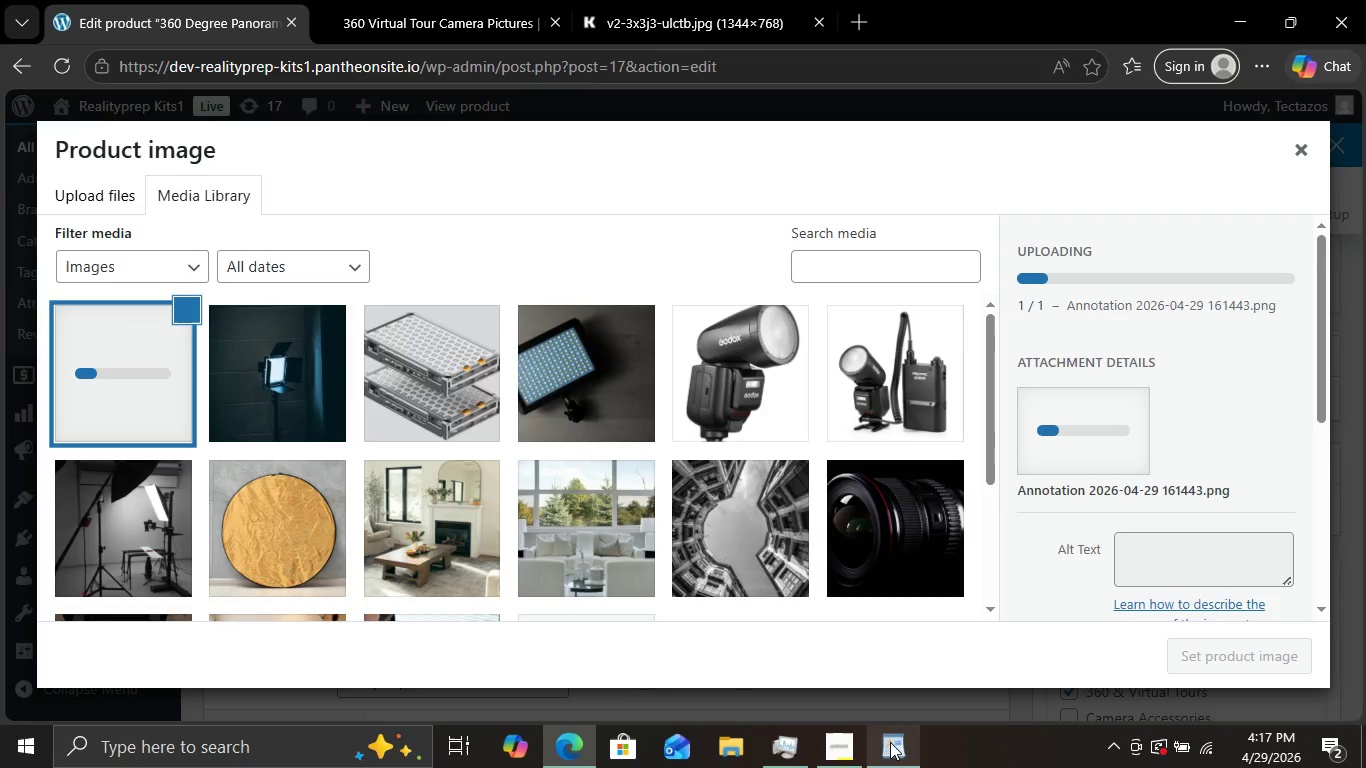 
left_click([890, 742])
 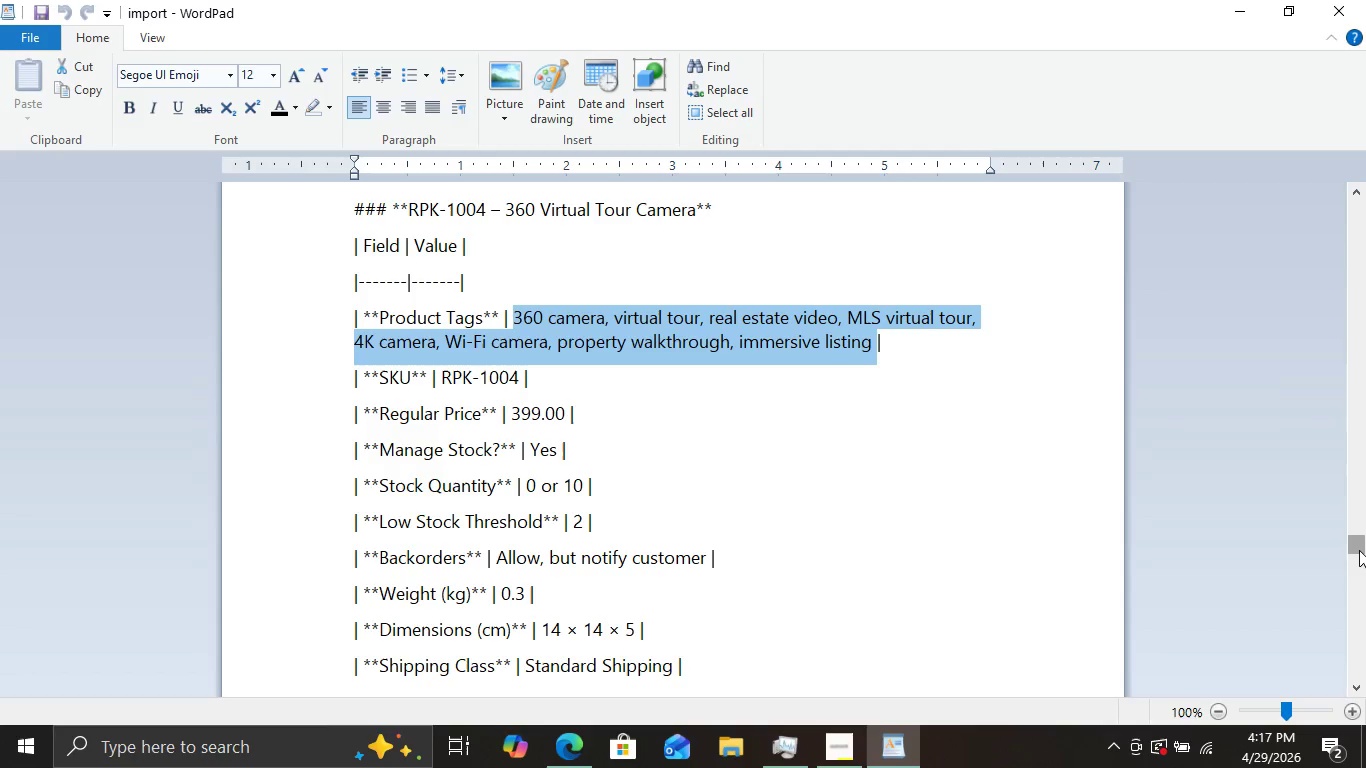 
left_click_drag(start_coordinate=[1360, 549], to_coordinate=[1358, 505])
 